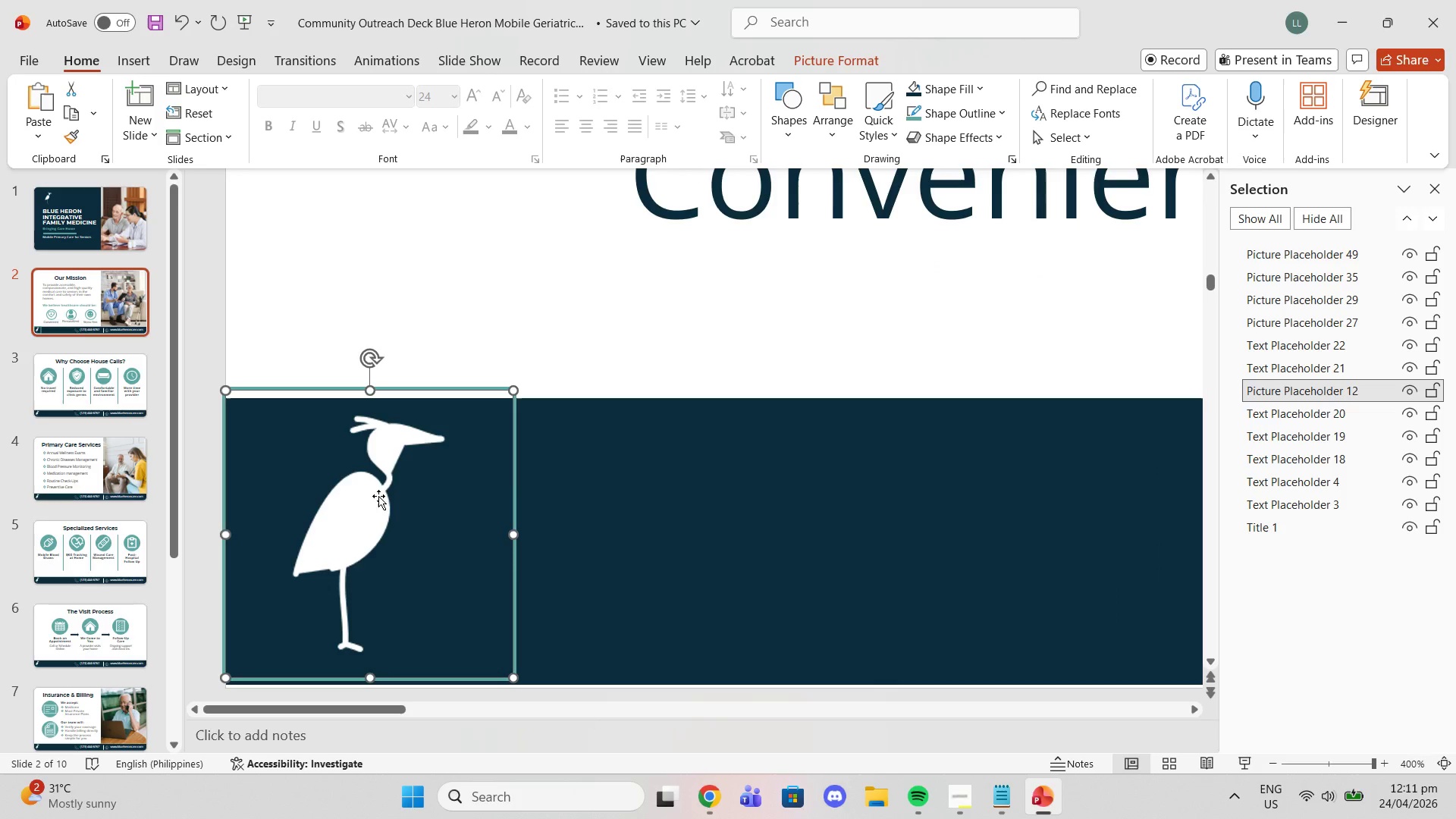 
key(Control+Z)
 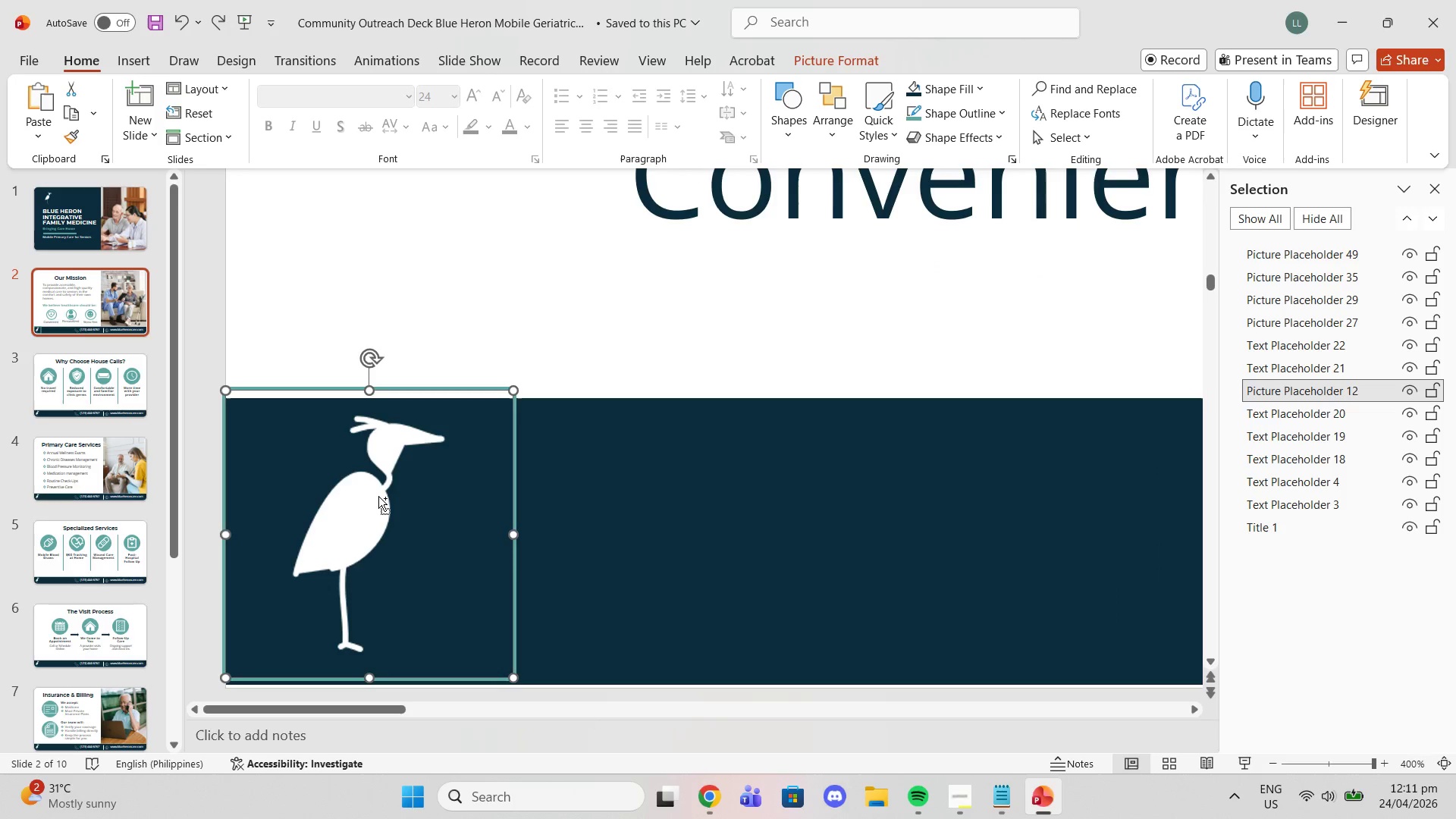 
key(Control+Z)
 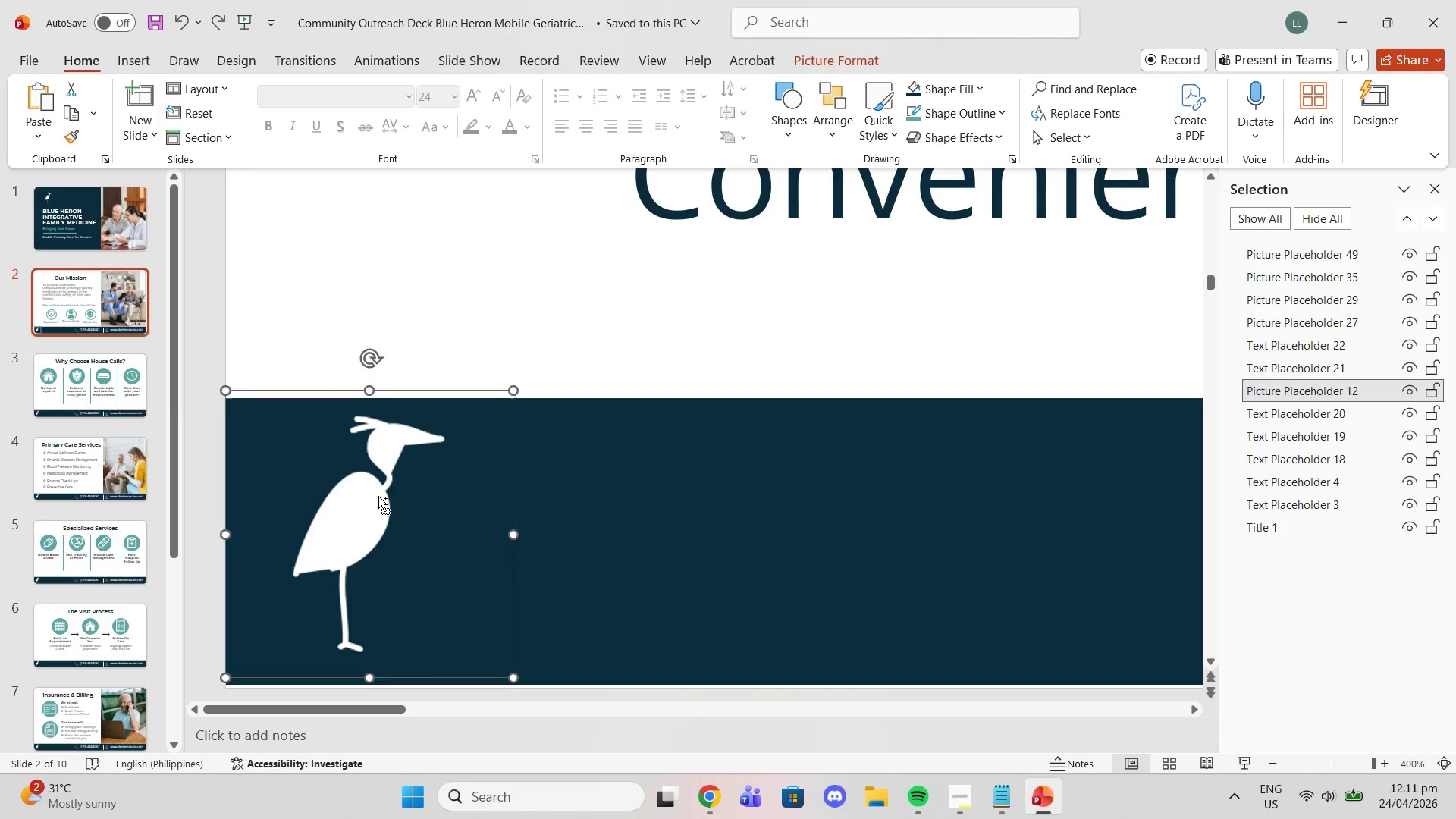 
key(Control+Z)
 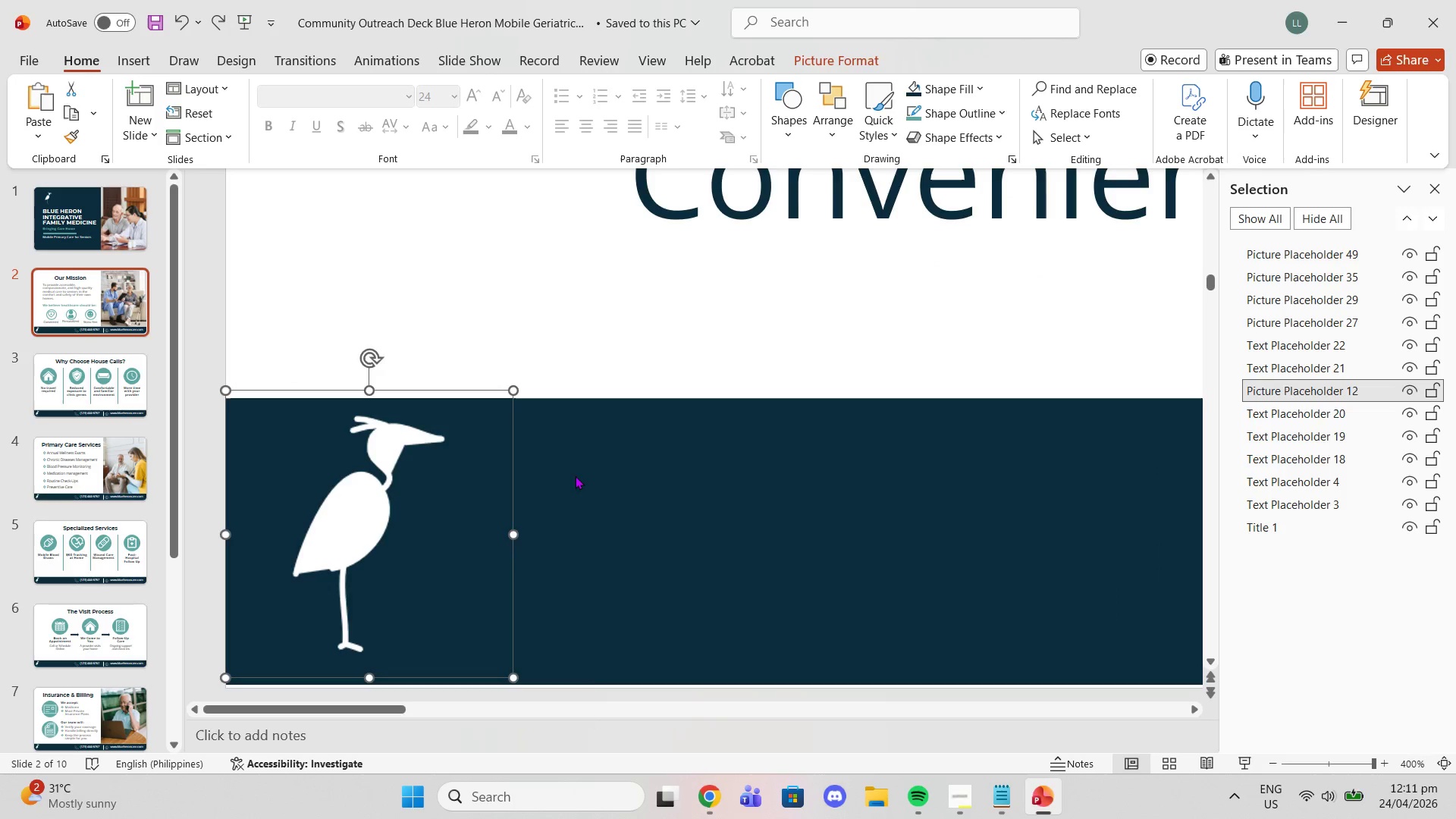 
left_click([579, 475])
 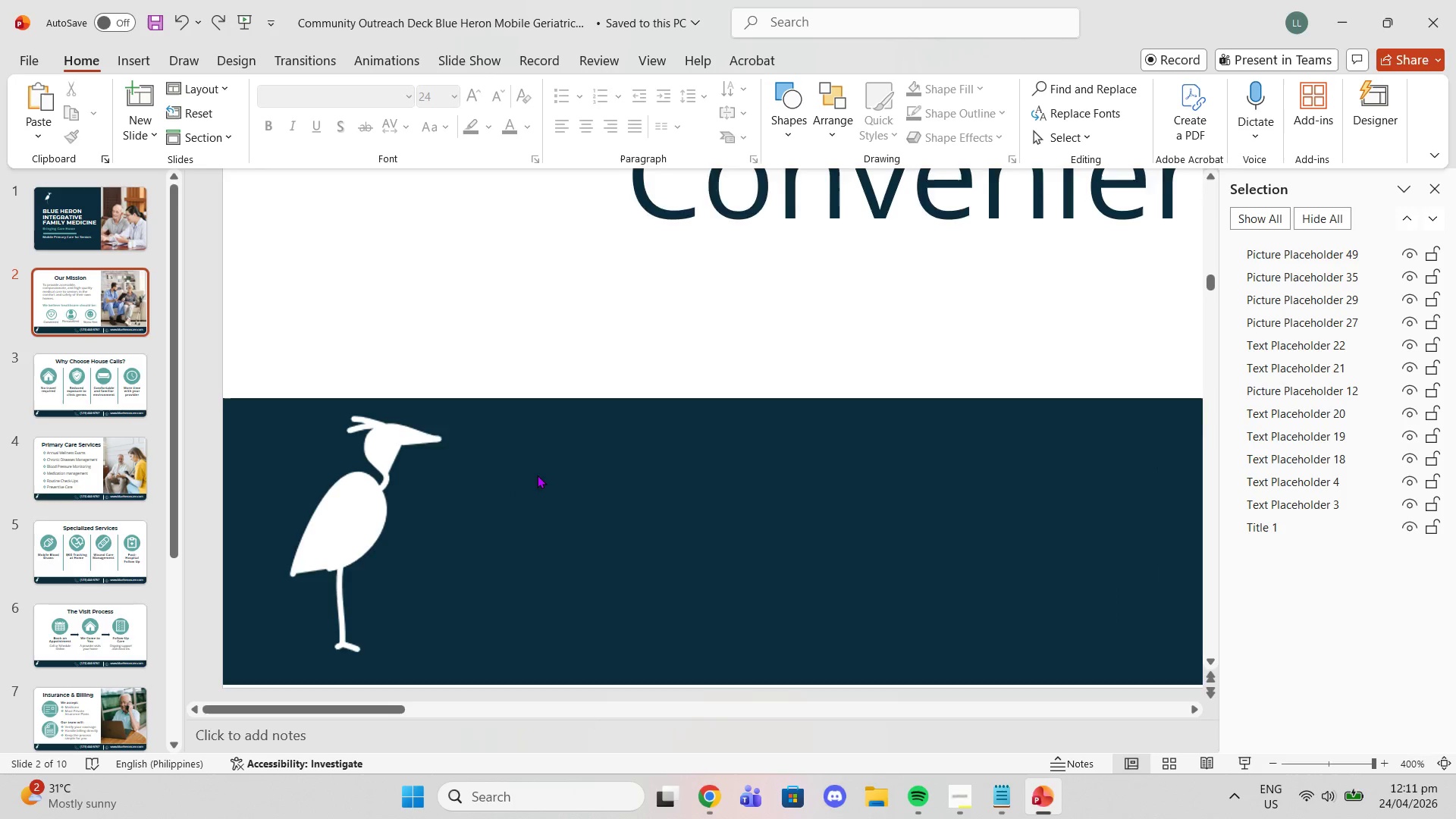 
scroll: coordinate [534, 472], scroll_direction: up, amount: 2.0
 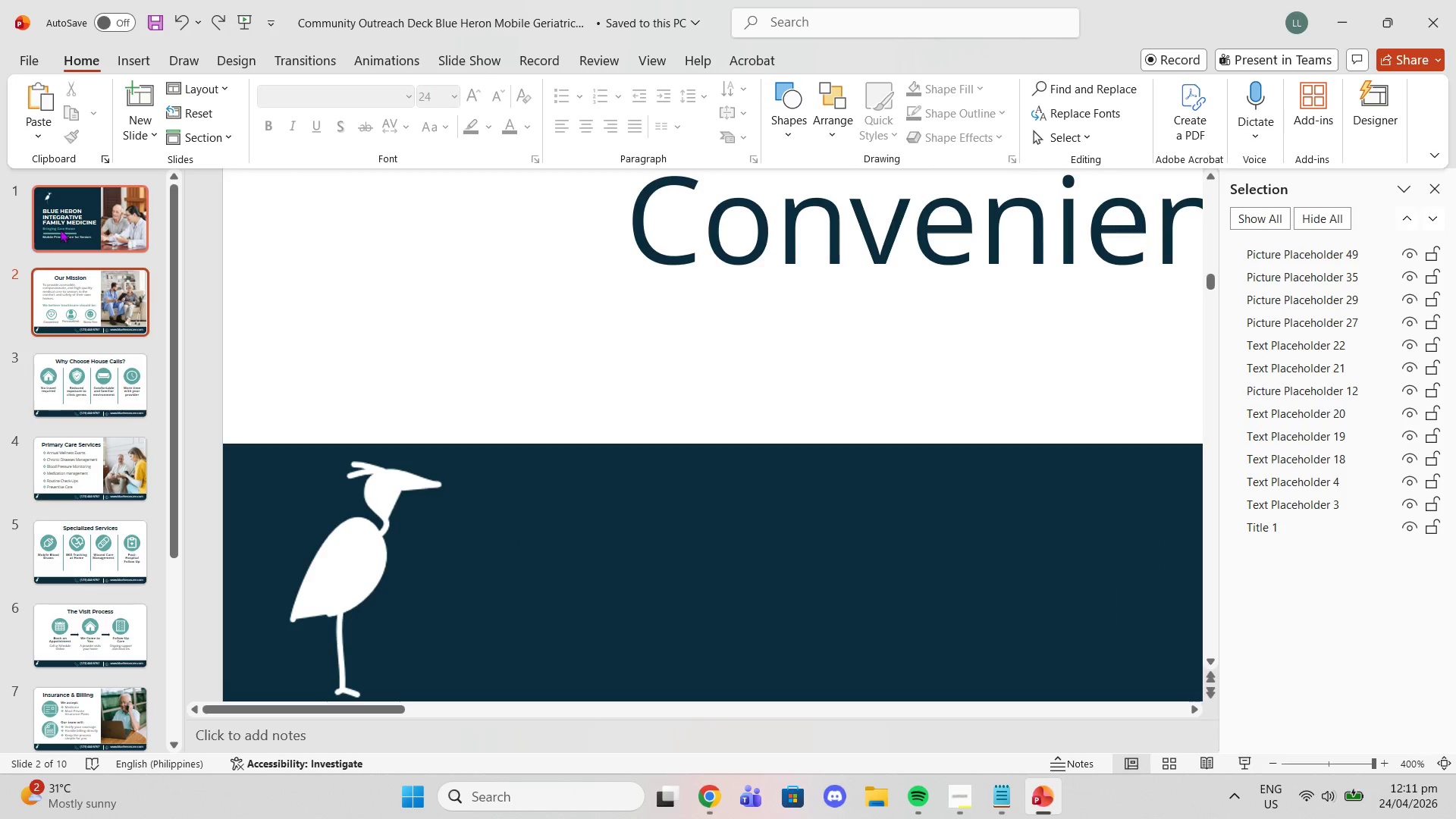 
left_click([66, 226])
 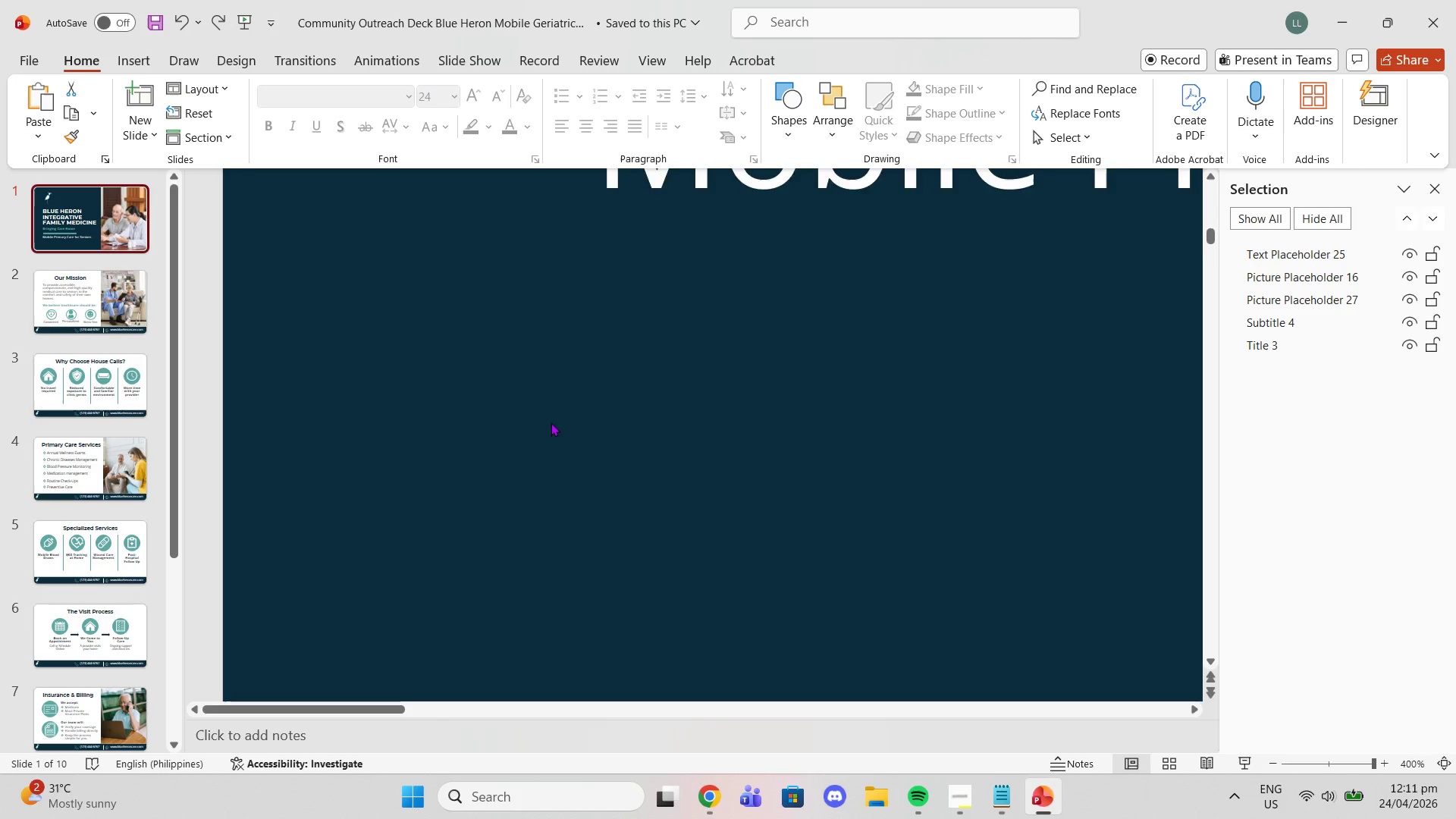 
scroll: coordinate [675, 469], scroll_direction: up, amount: 9.0
 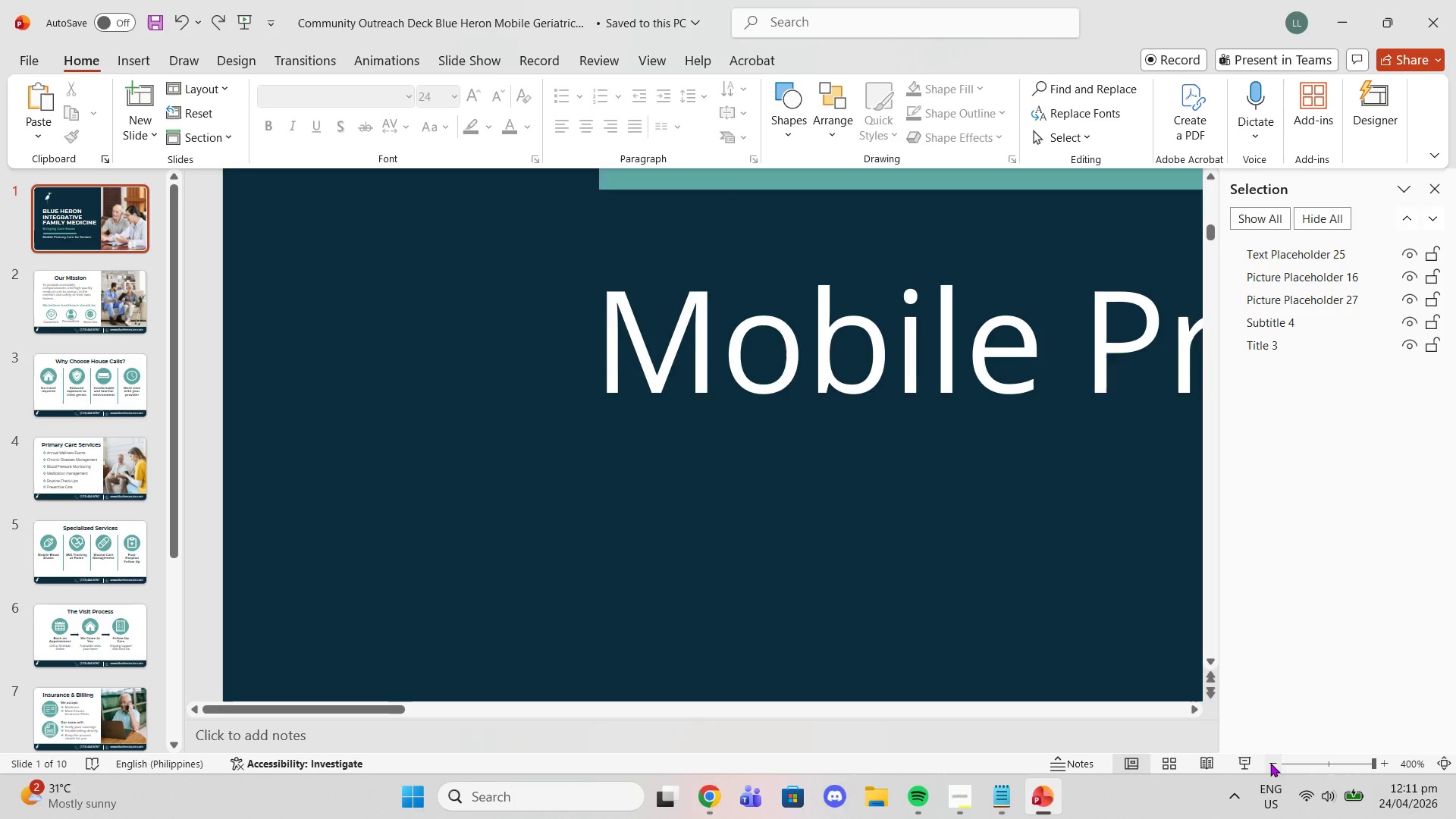 
double_click([1270, 763])
 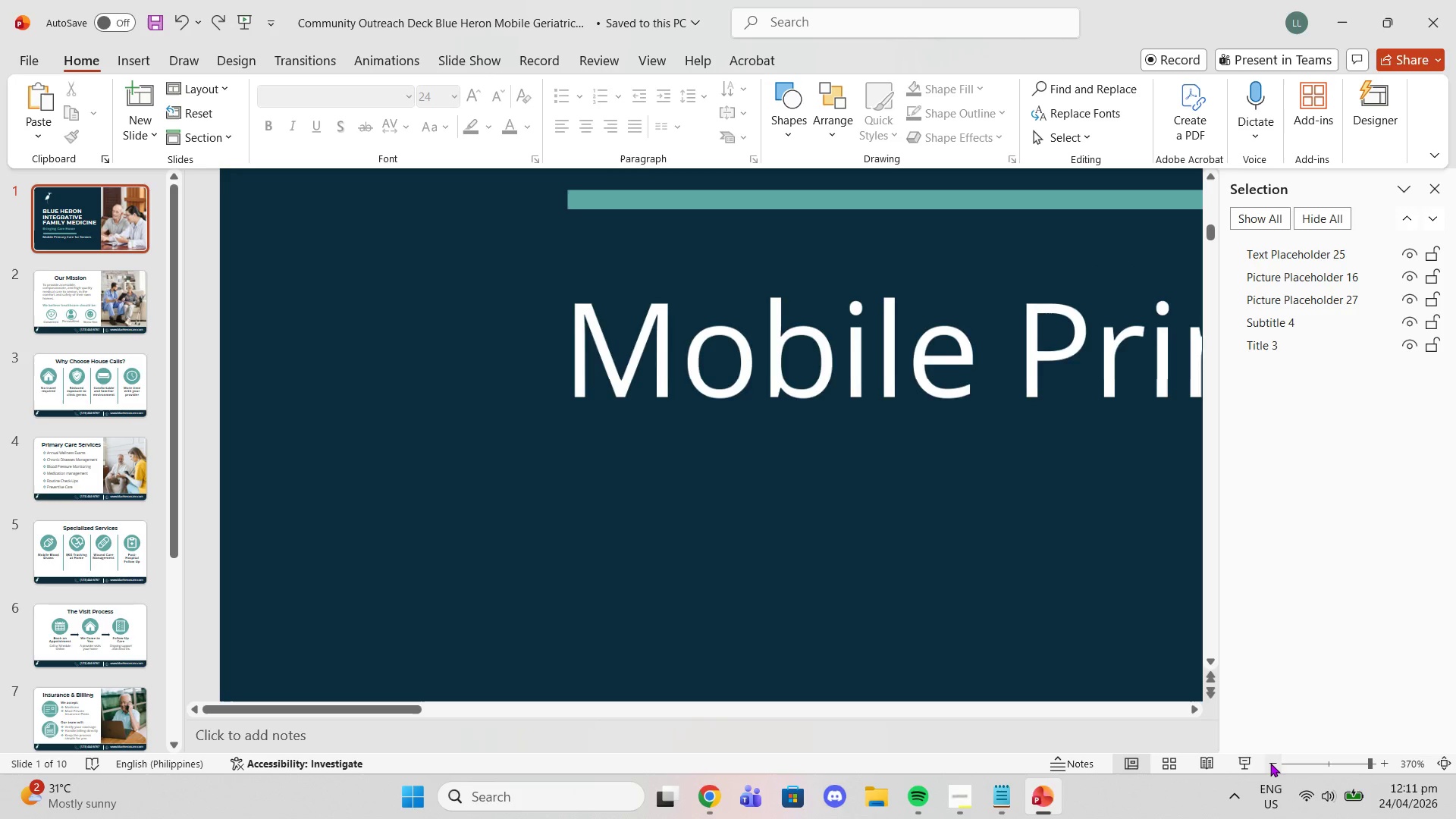 
triple_click([1270, 763])
 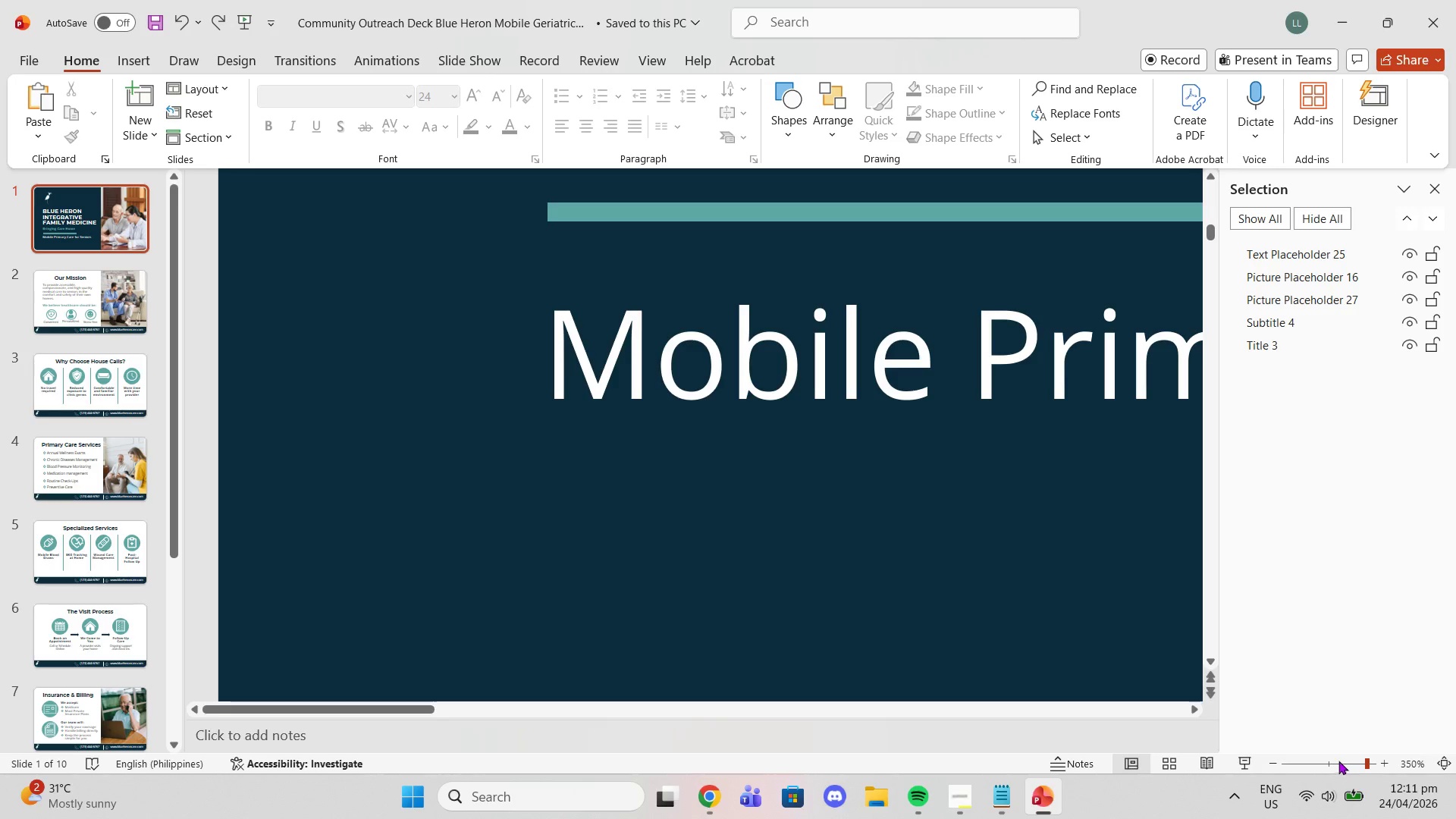 
left_click([1326, 758])
 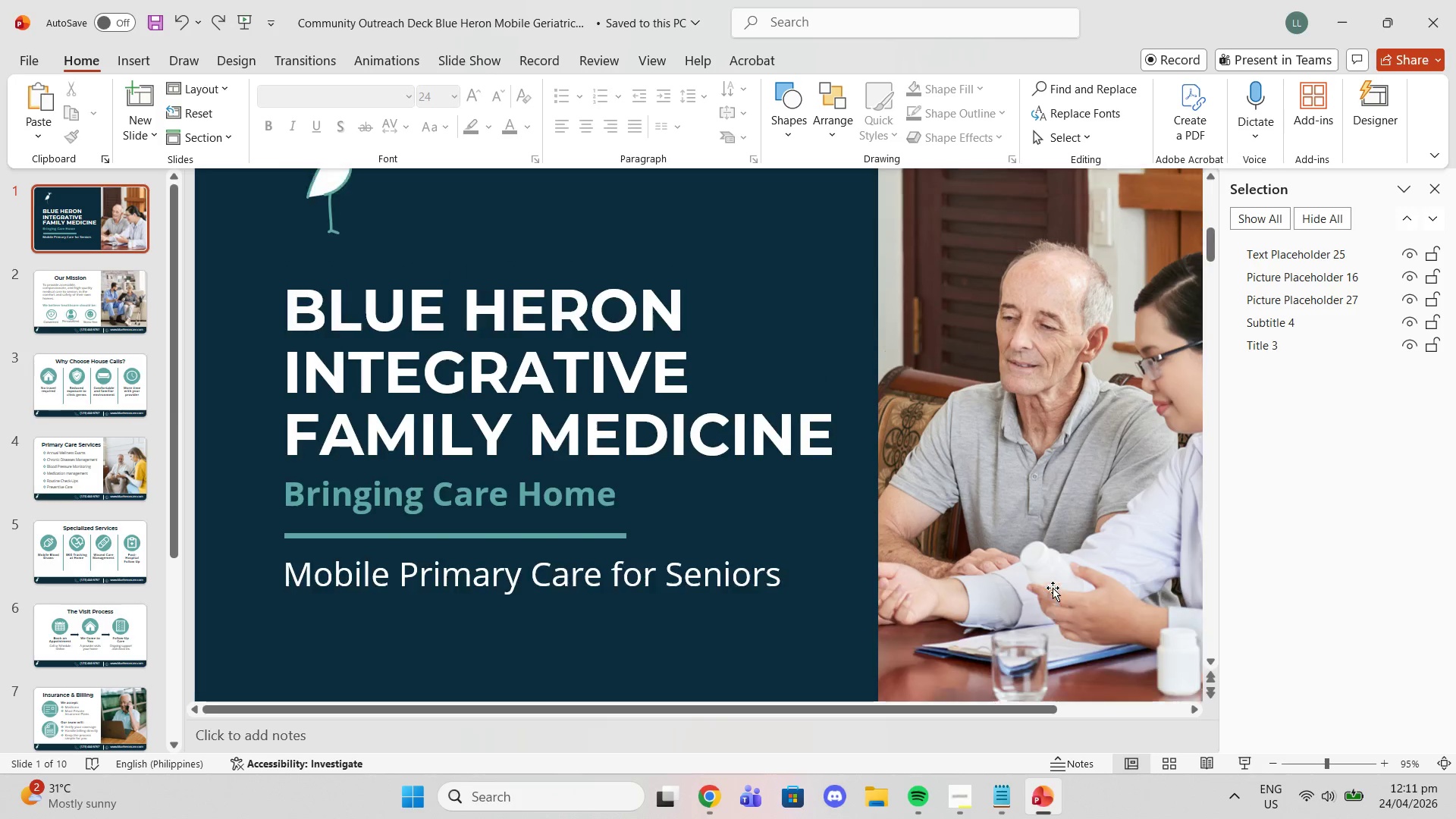 
scroll: coordinate [1053, 588], scroll_direction: up, amount: 3.0
 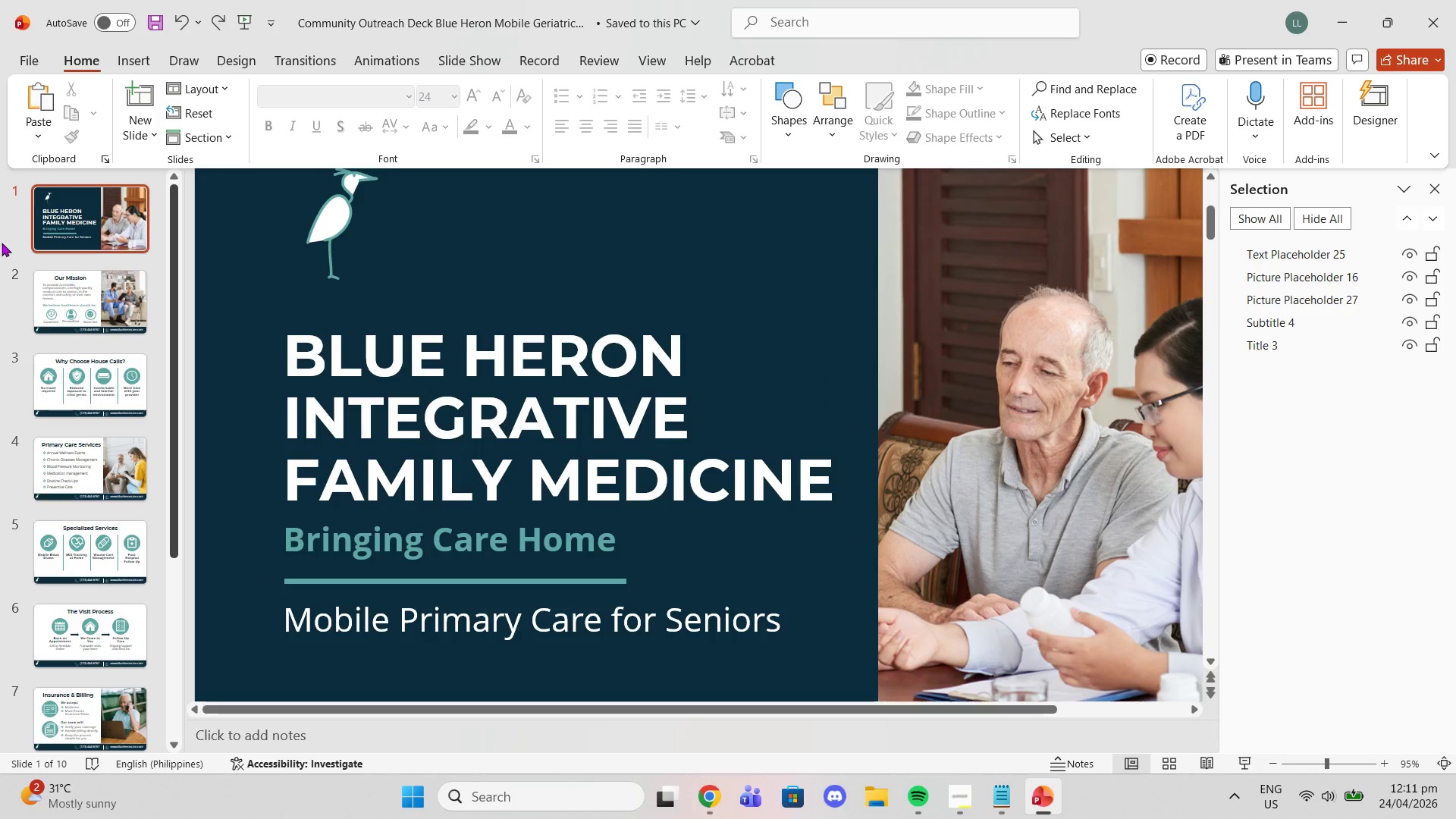 
left_click([86, 311])
 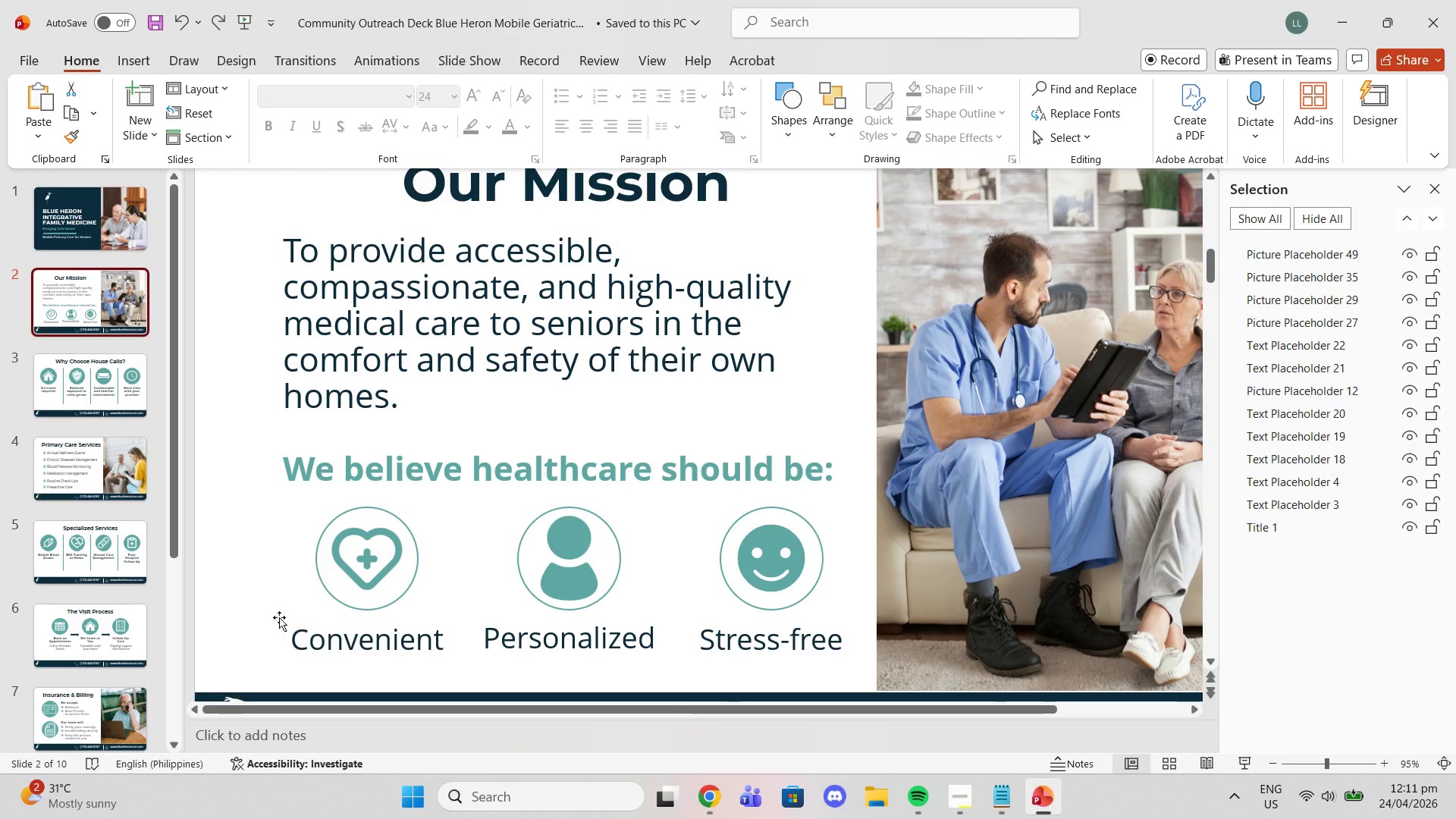 
scroll: coordinate [277, 610], scroll_direction: down, amount: 5.0
 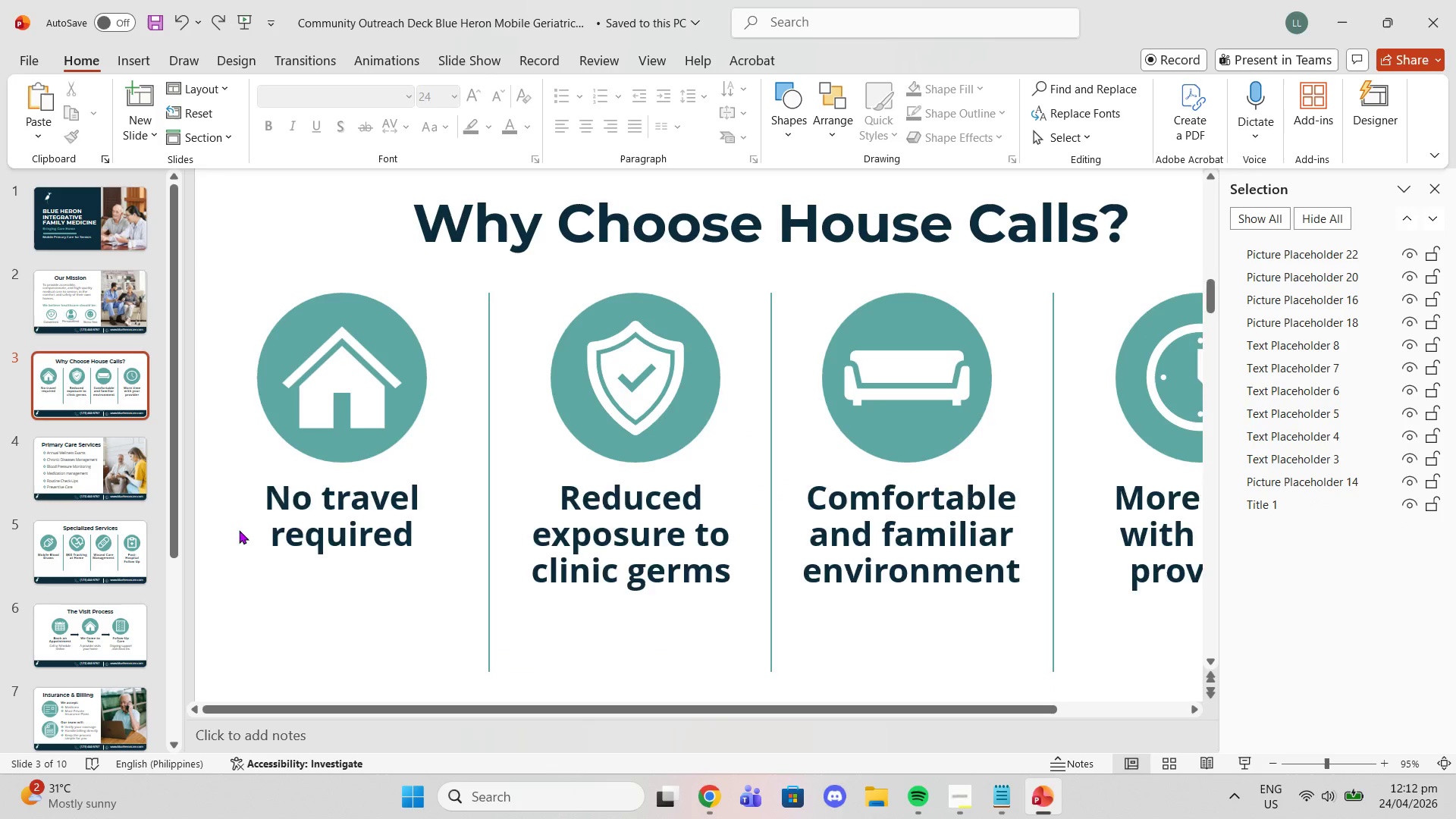 
scroll: coordinate [257, 620], scroll_direction: up, amount: 2.0
 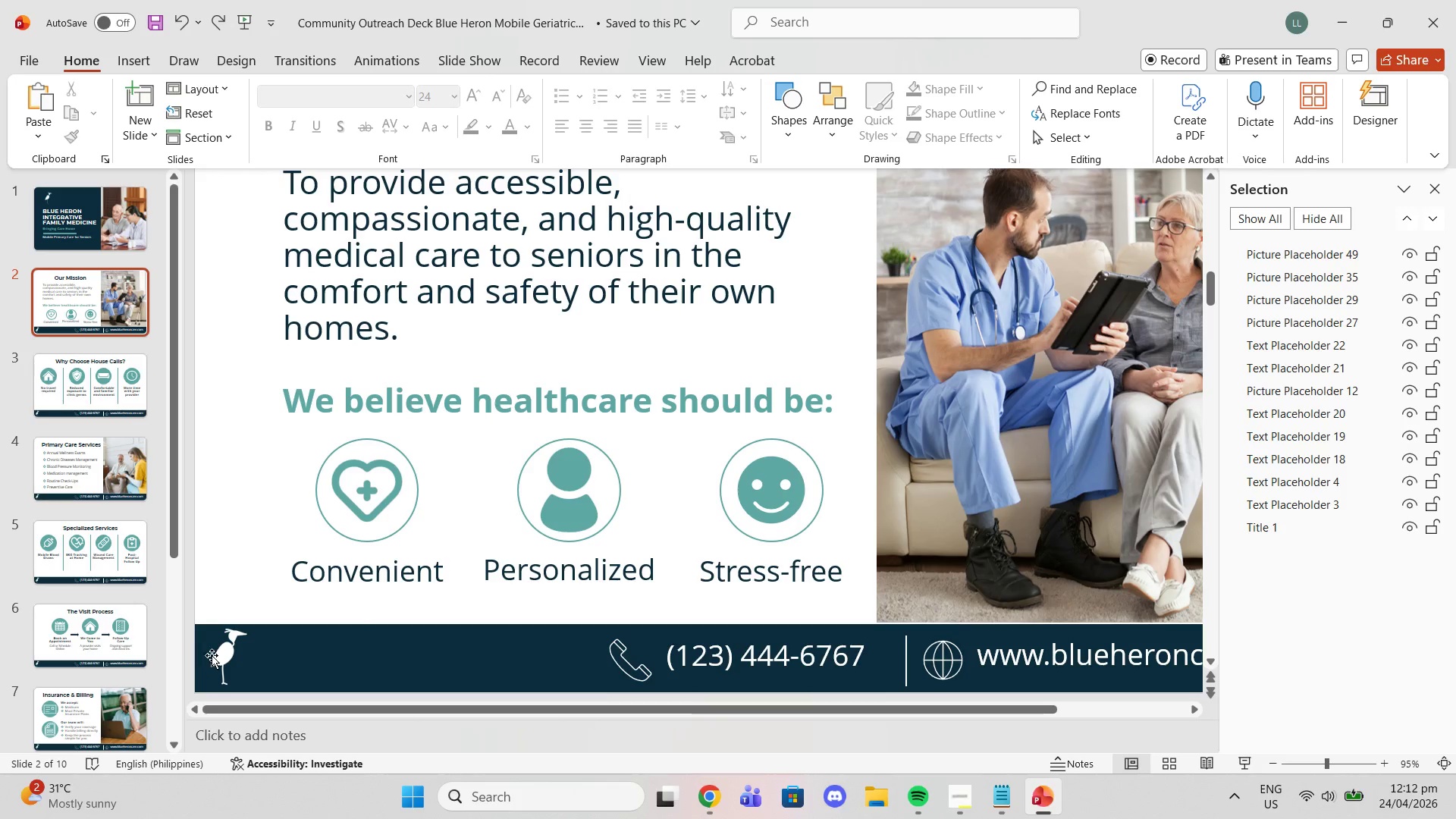 
left_click([229, 647])
 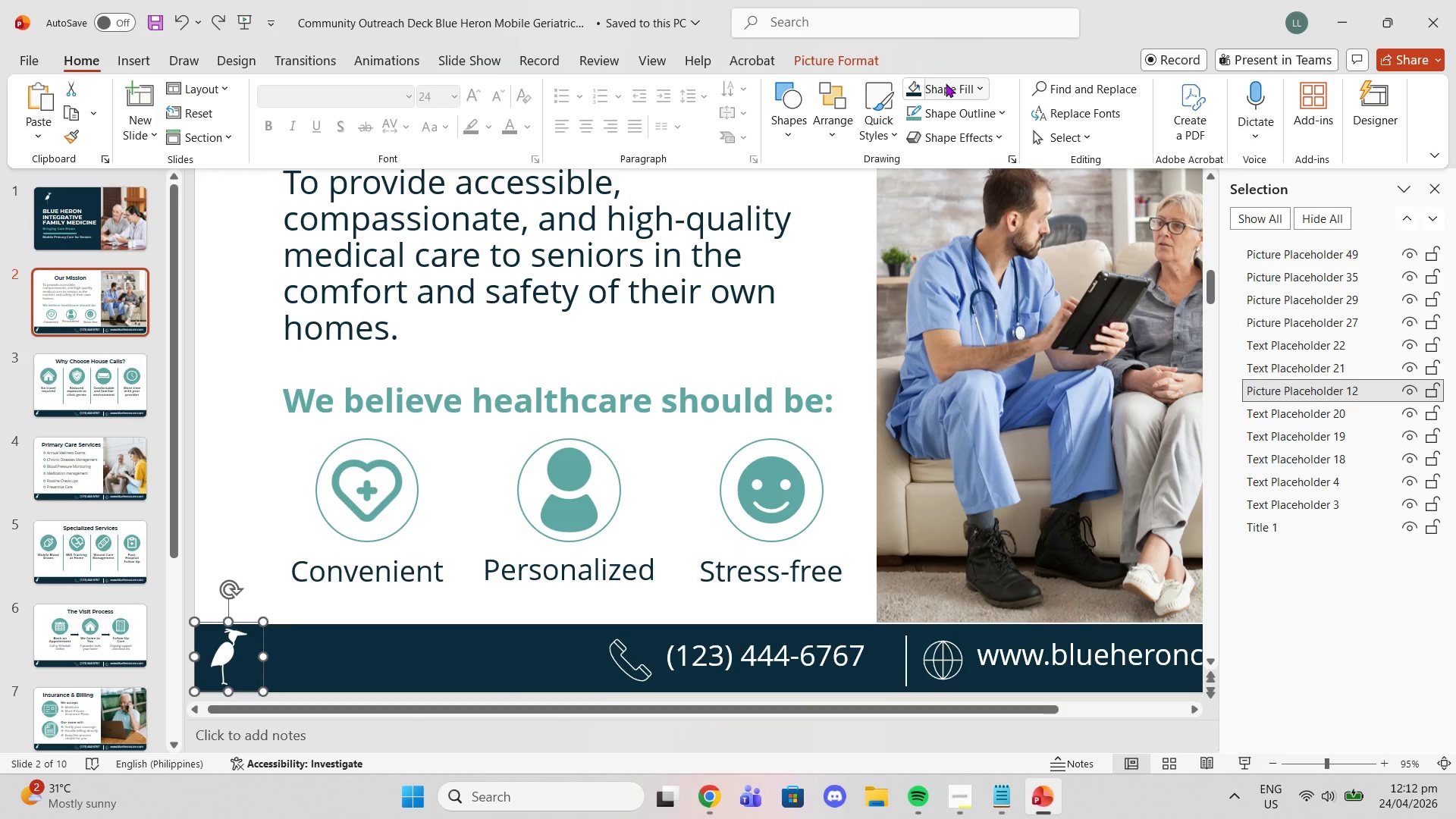 
left_click([855, 57])
 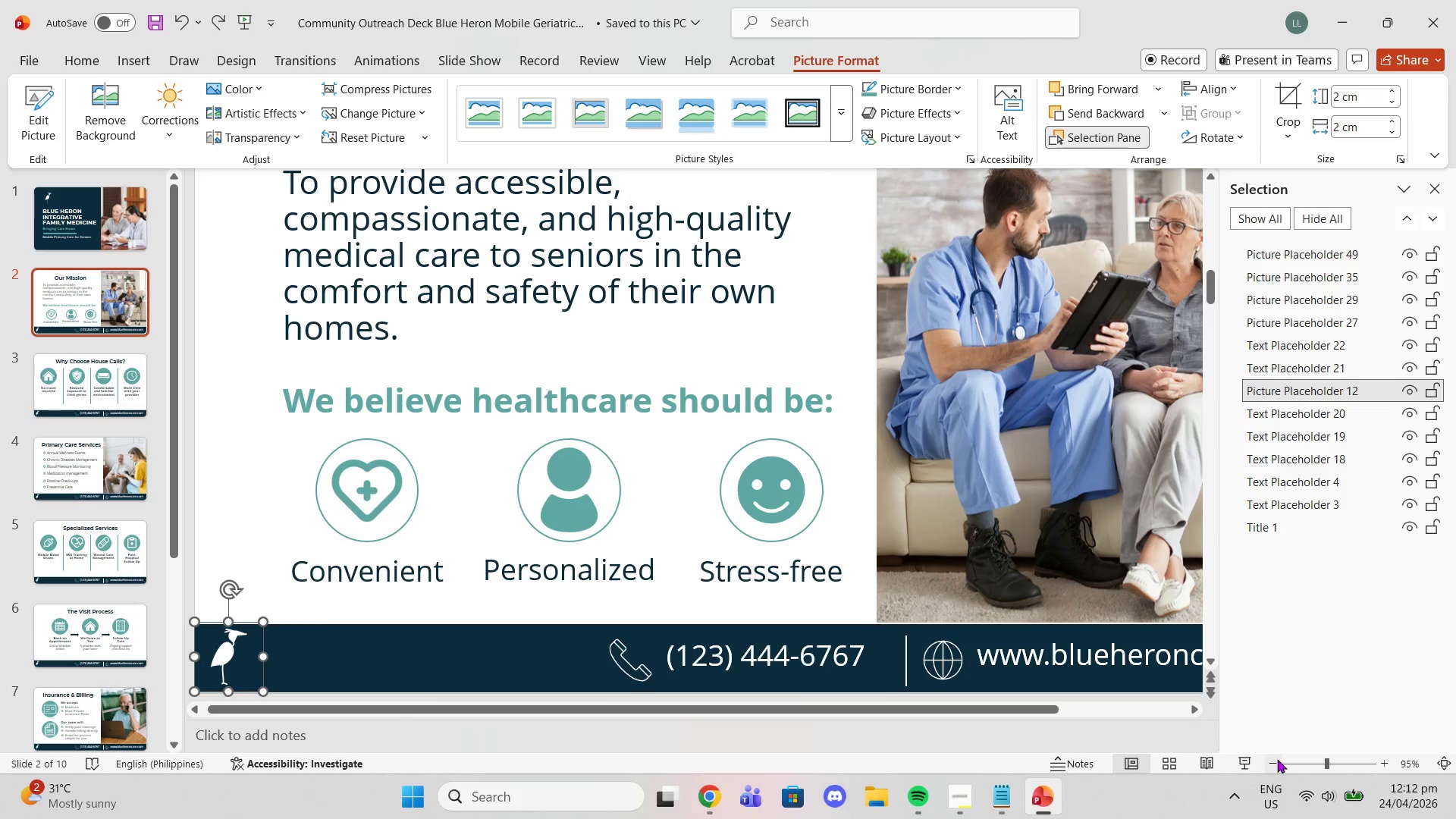 
wait(8.42)
 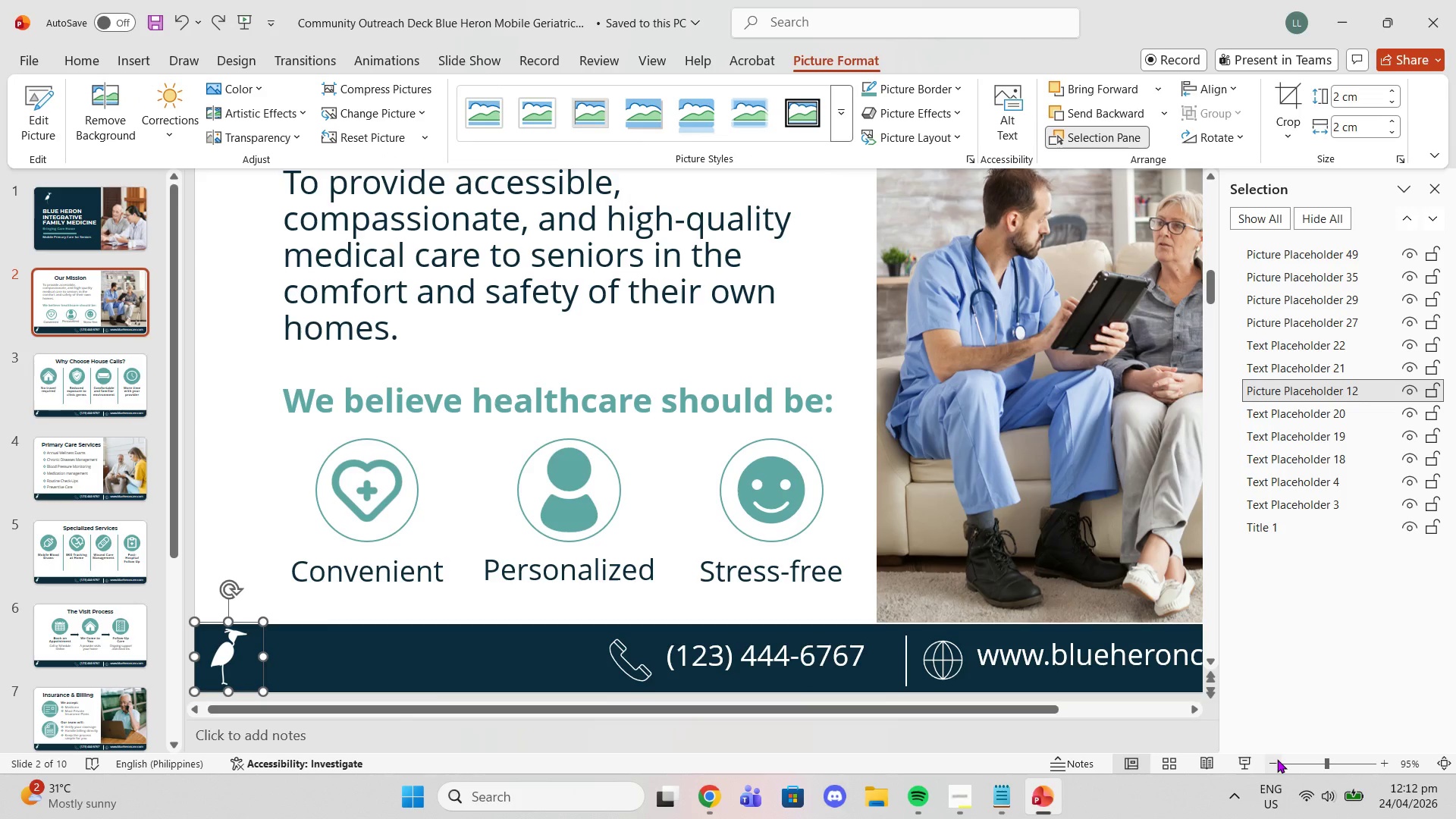 
left_click_drag(start_coordinate=[1331, 761], to_coordinate=[1447, 738])
 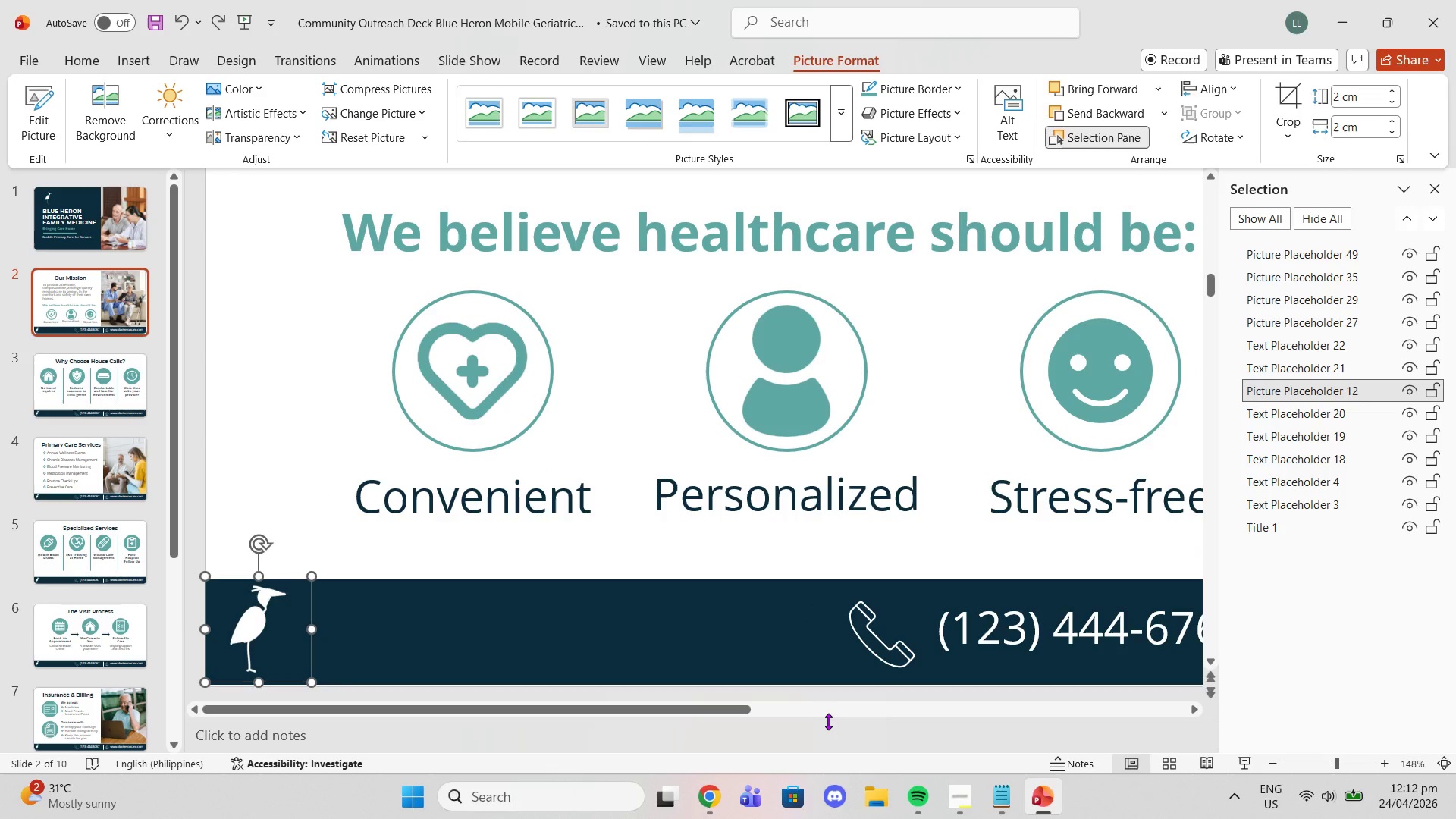 
key(Control+Z)
 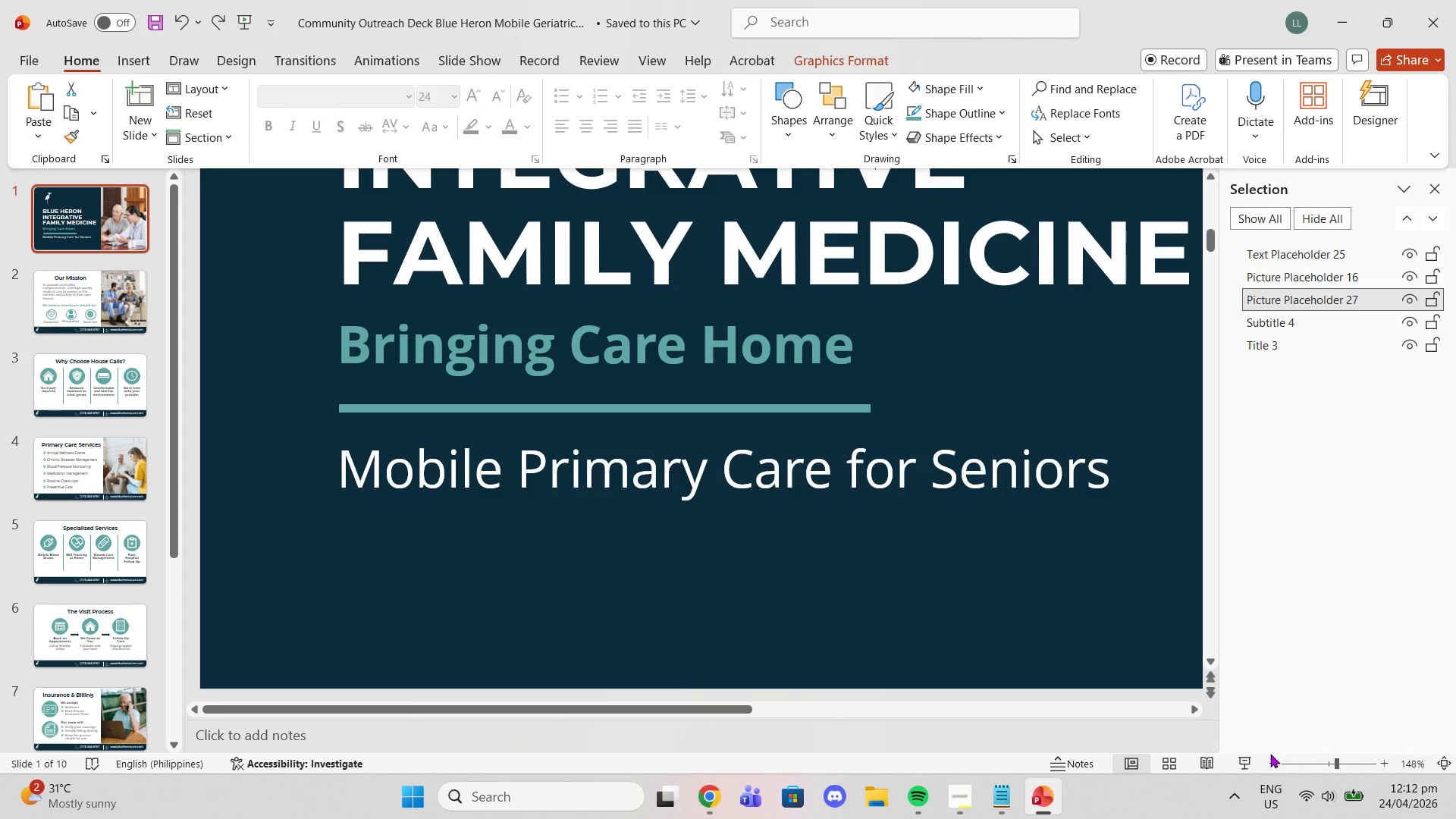 
double_click([1269, 767])
 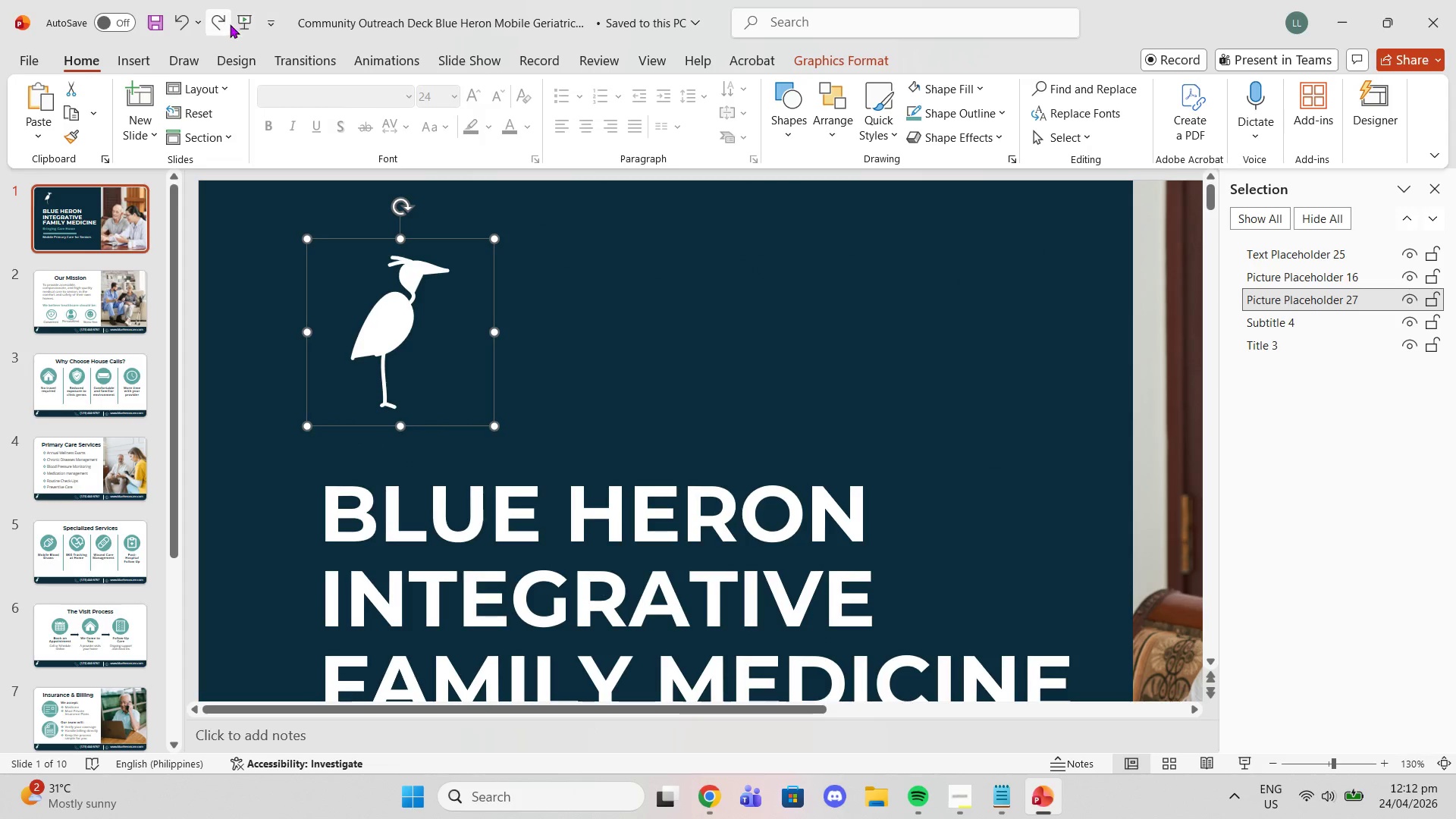 
left_click([224, 24])
 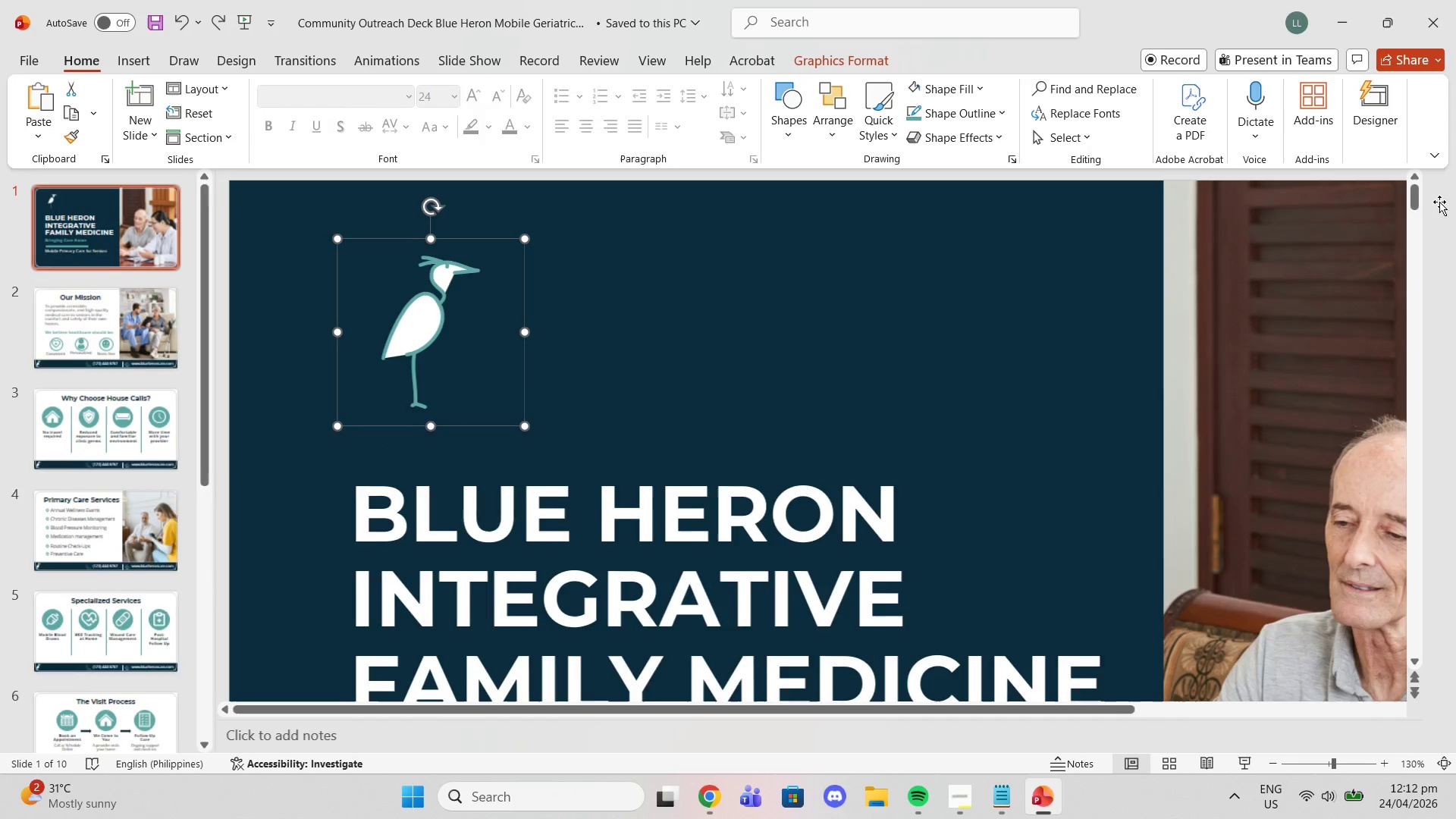 
left_click([1407, 234])
 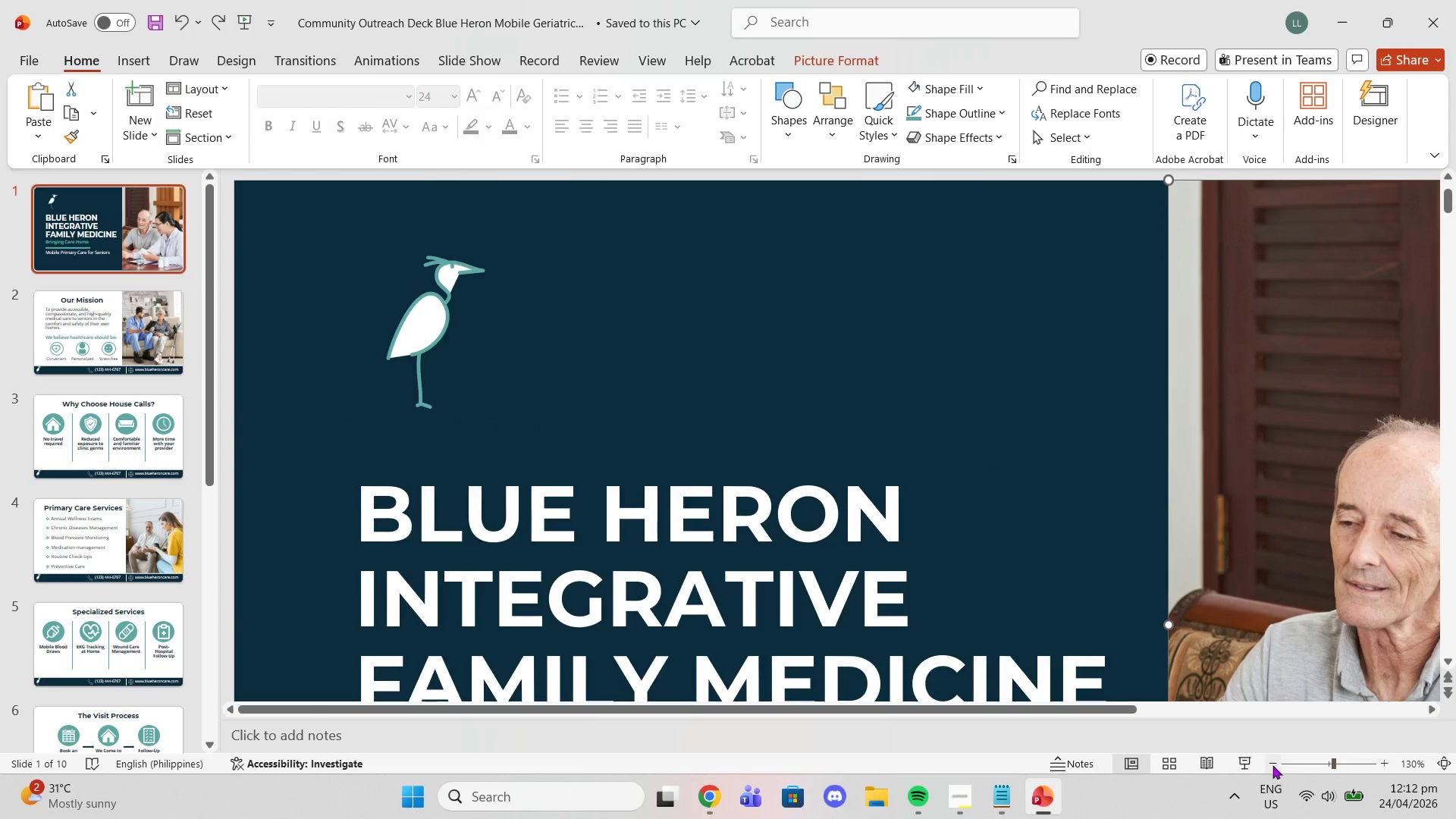 
double_click([1272, 765])
 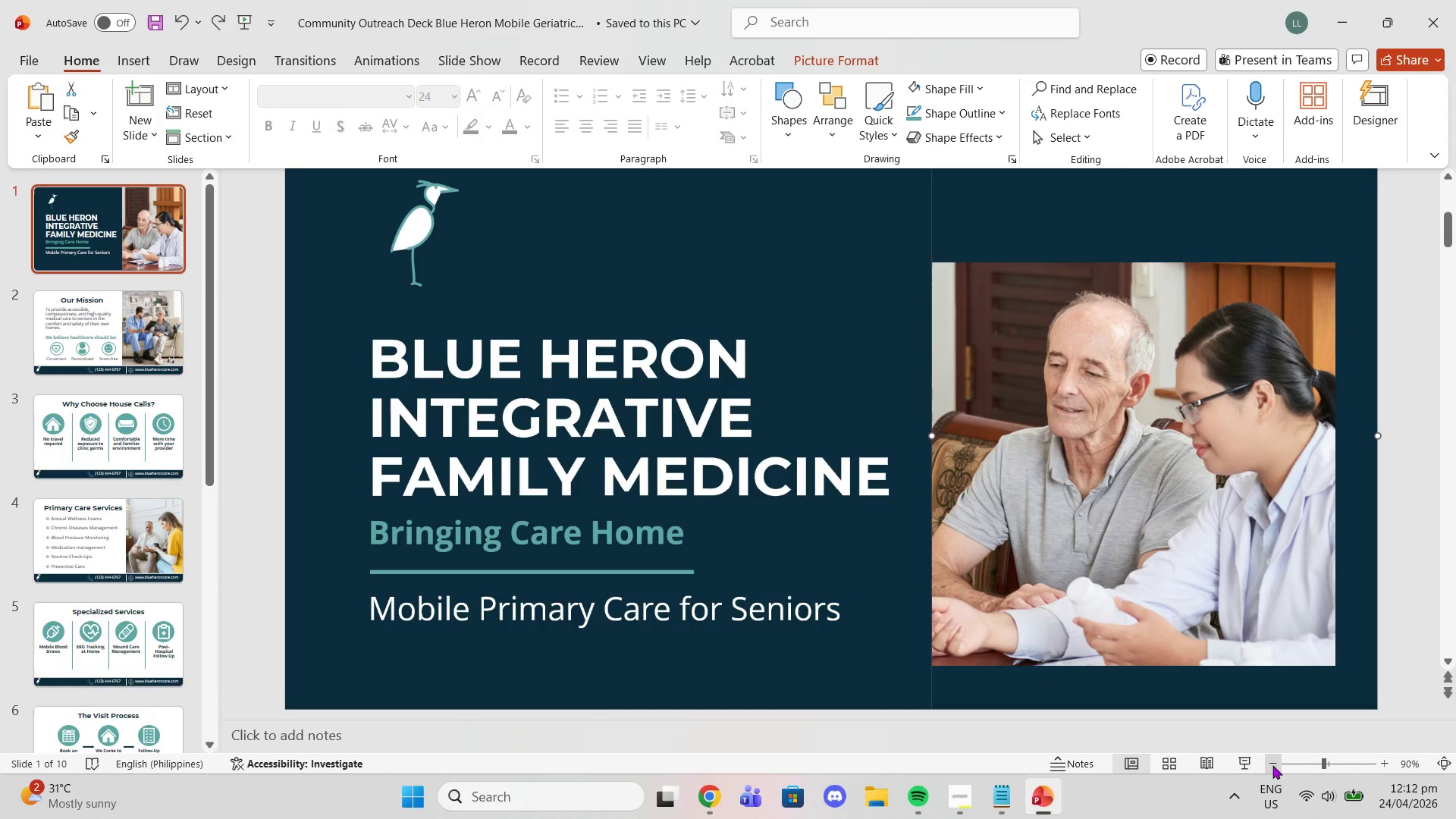 
triple_click([1272, 765])
 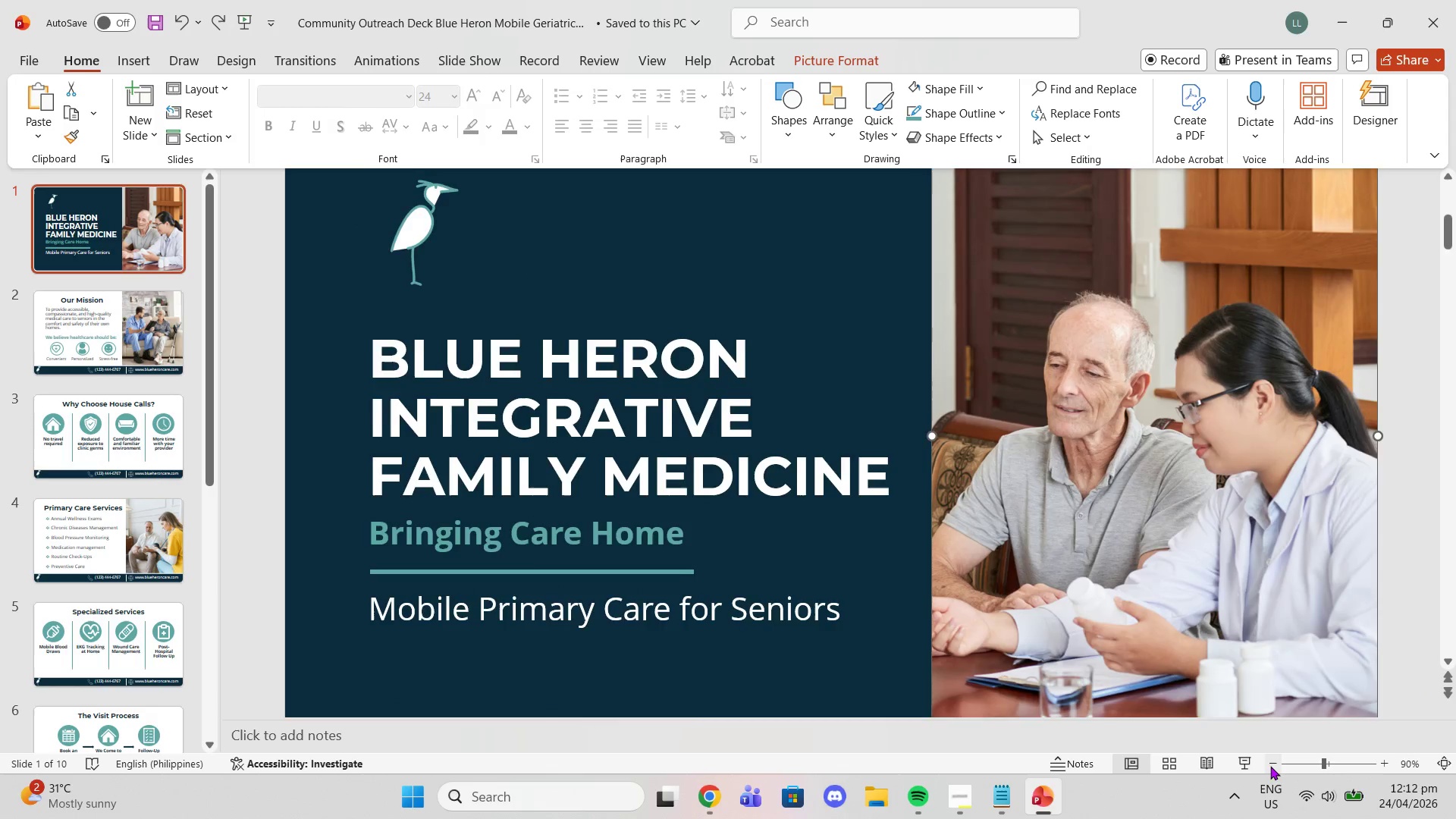 
triple_click([1269, 766])
 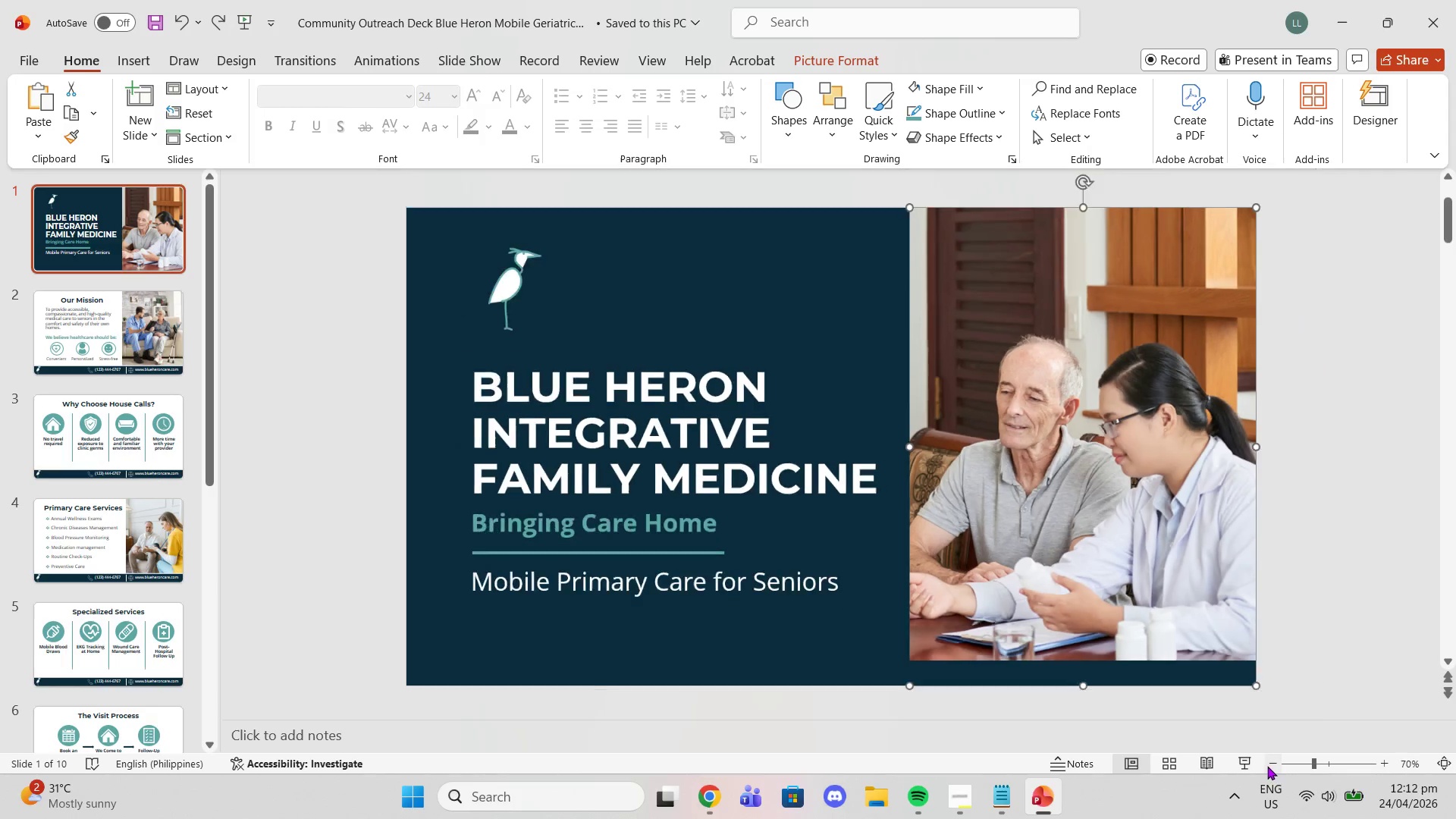 
triple_click([1268, 766])
 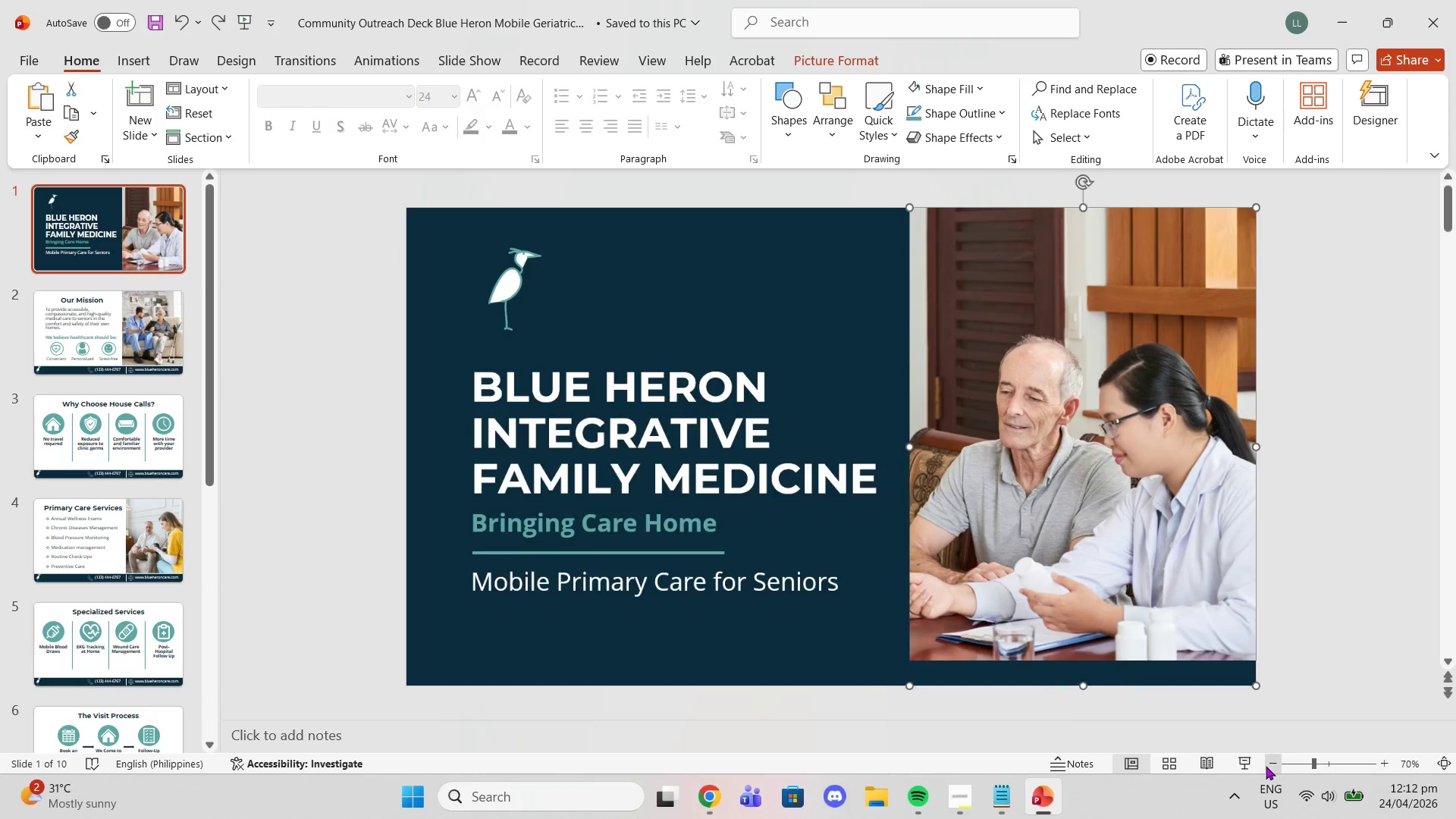 
triple_click([1266, 766])
 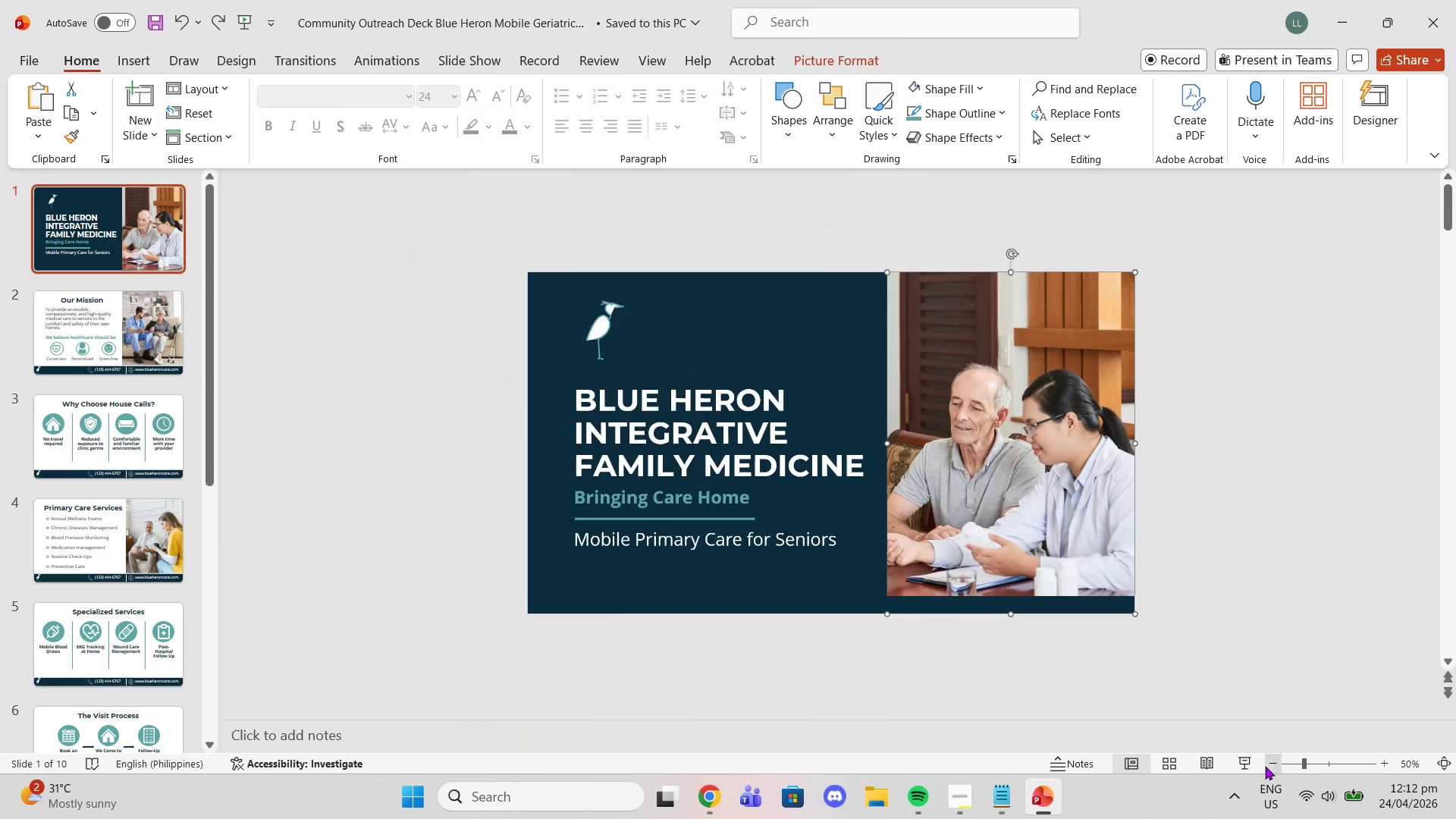 
triple_click([1265, 766])
 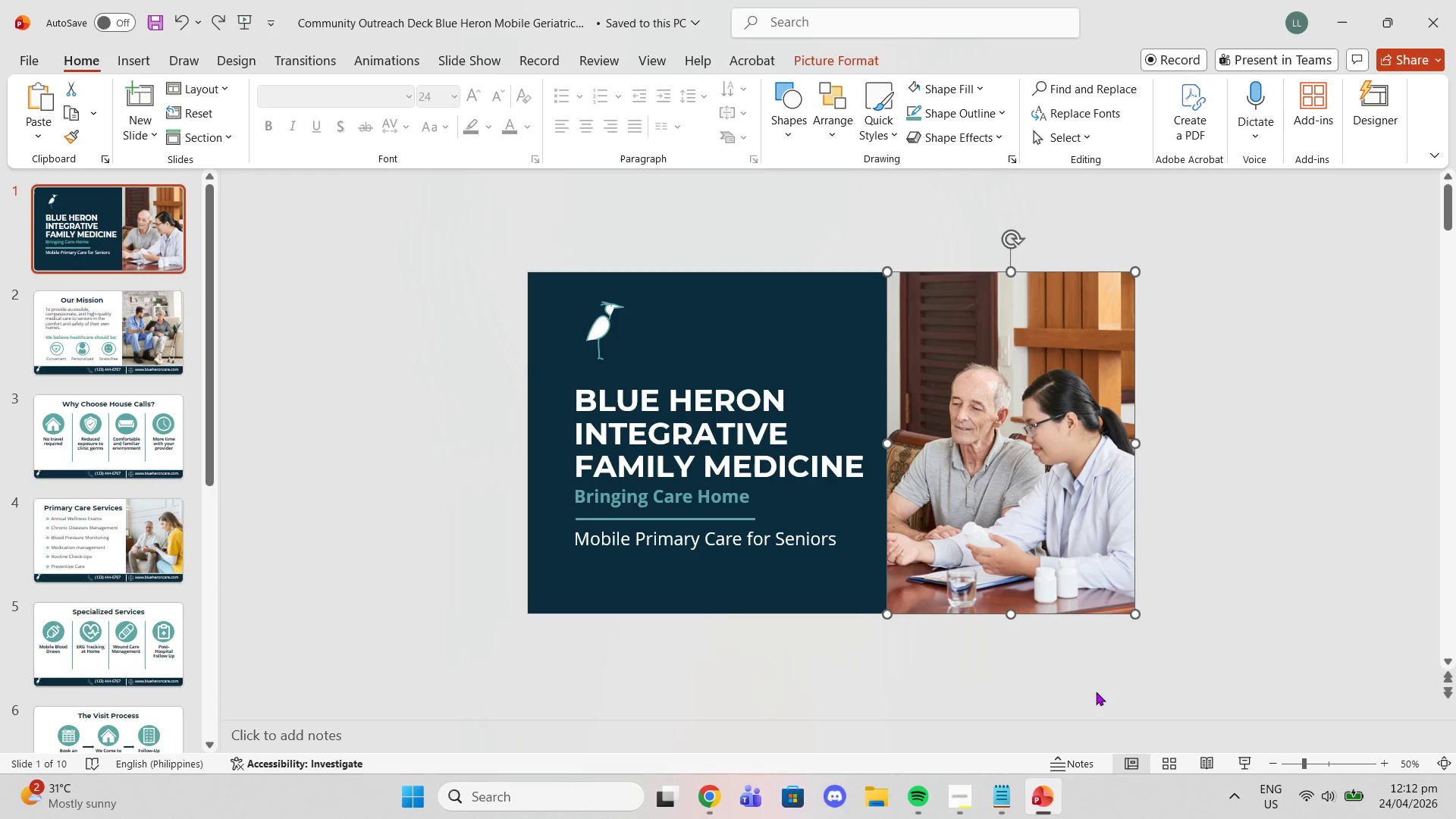 
wait(22.92)
 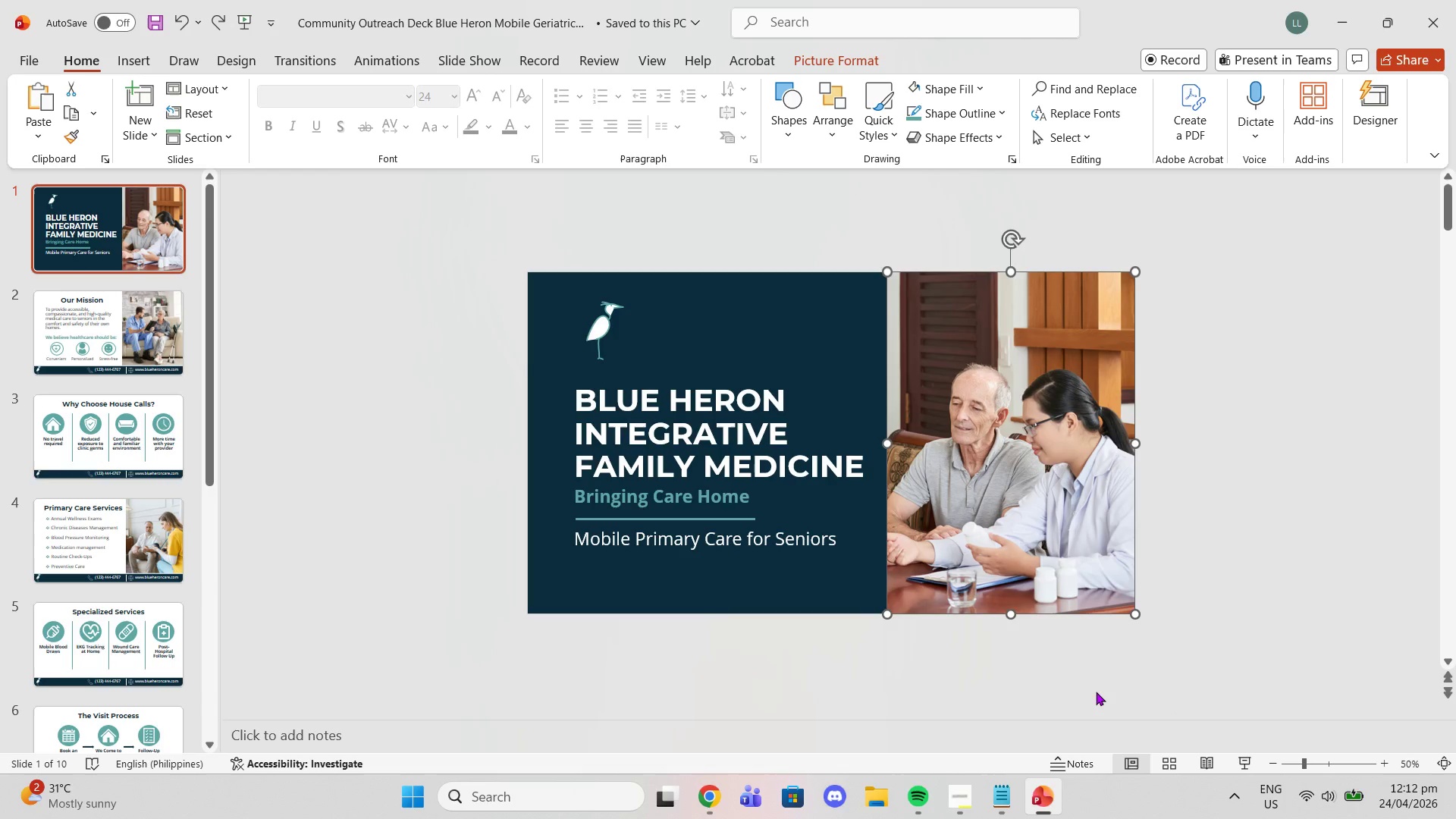 
scroll: coordinate [937, 723], scroll_direction: down, amount: 6.0
 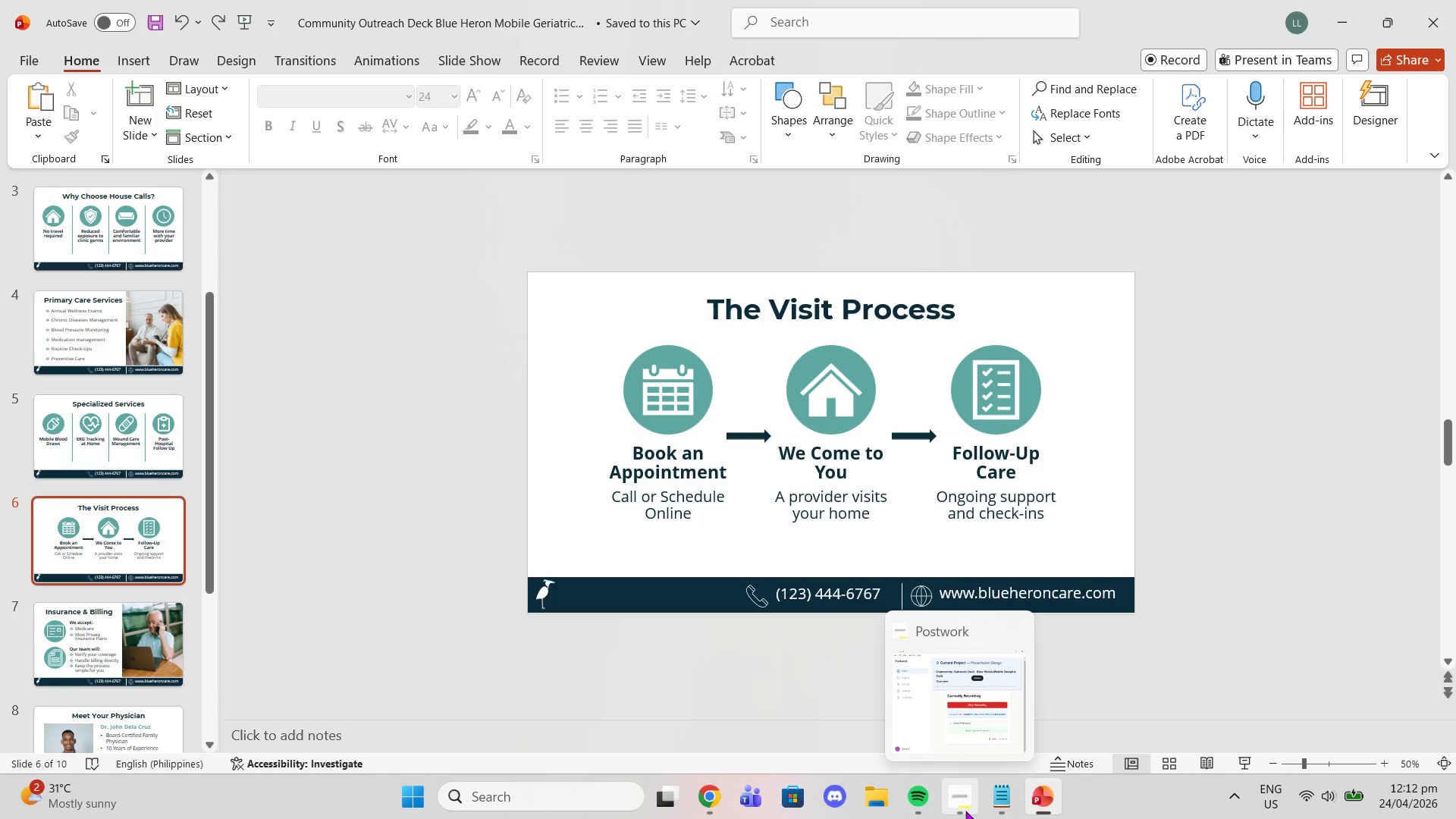 
left_click([965, 811])